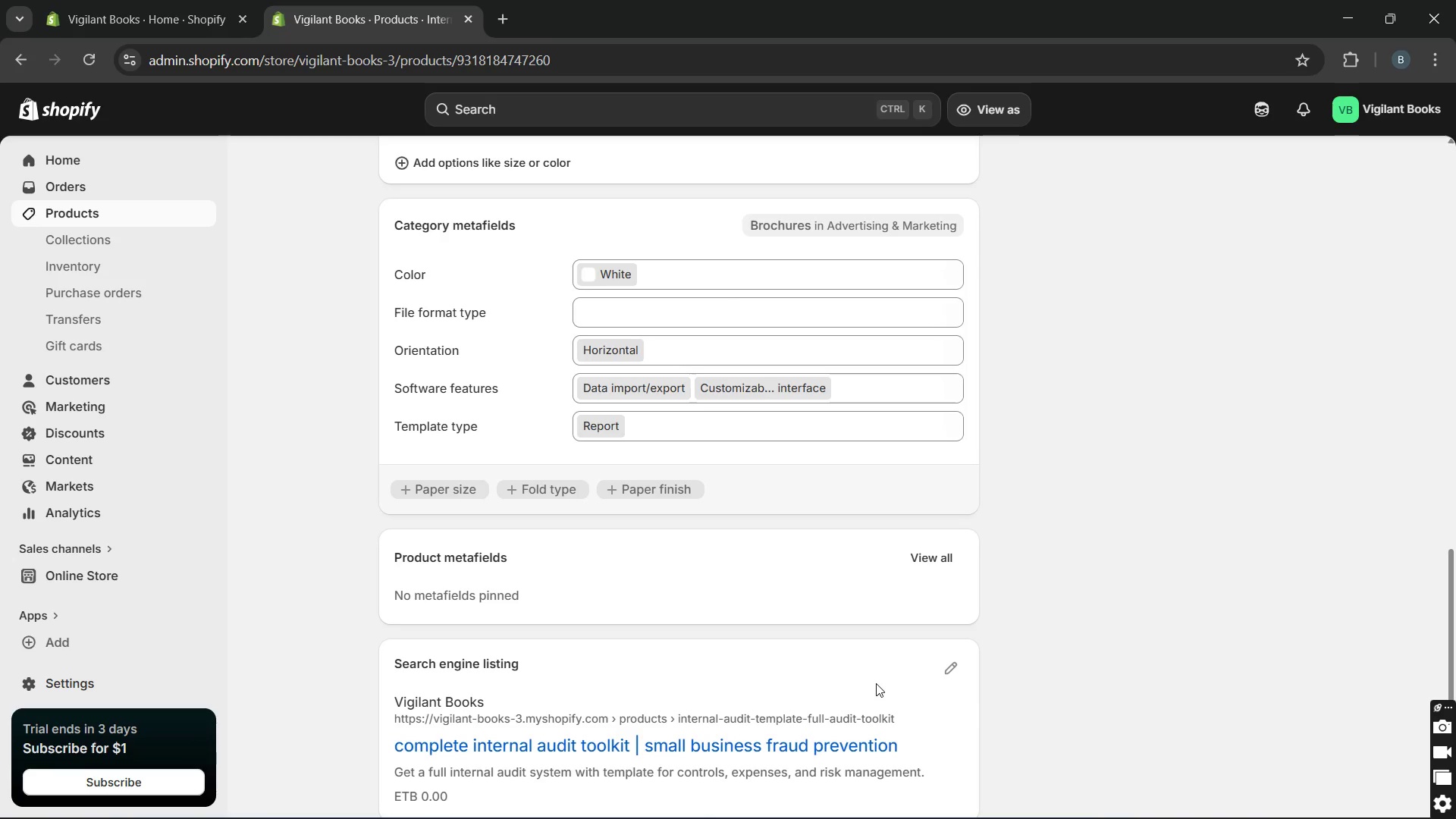 
wait(7.92)
 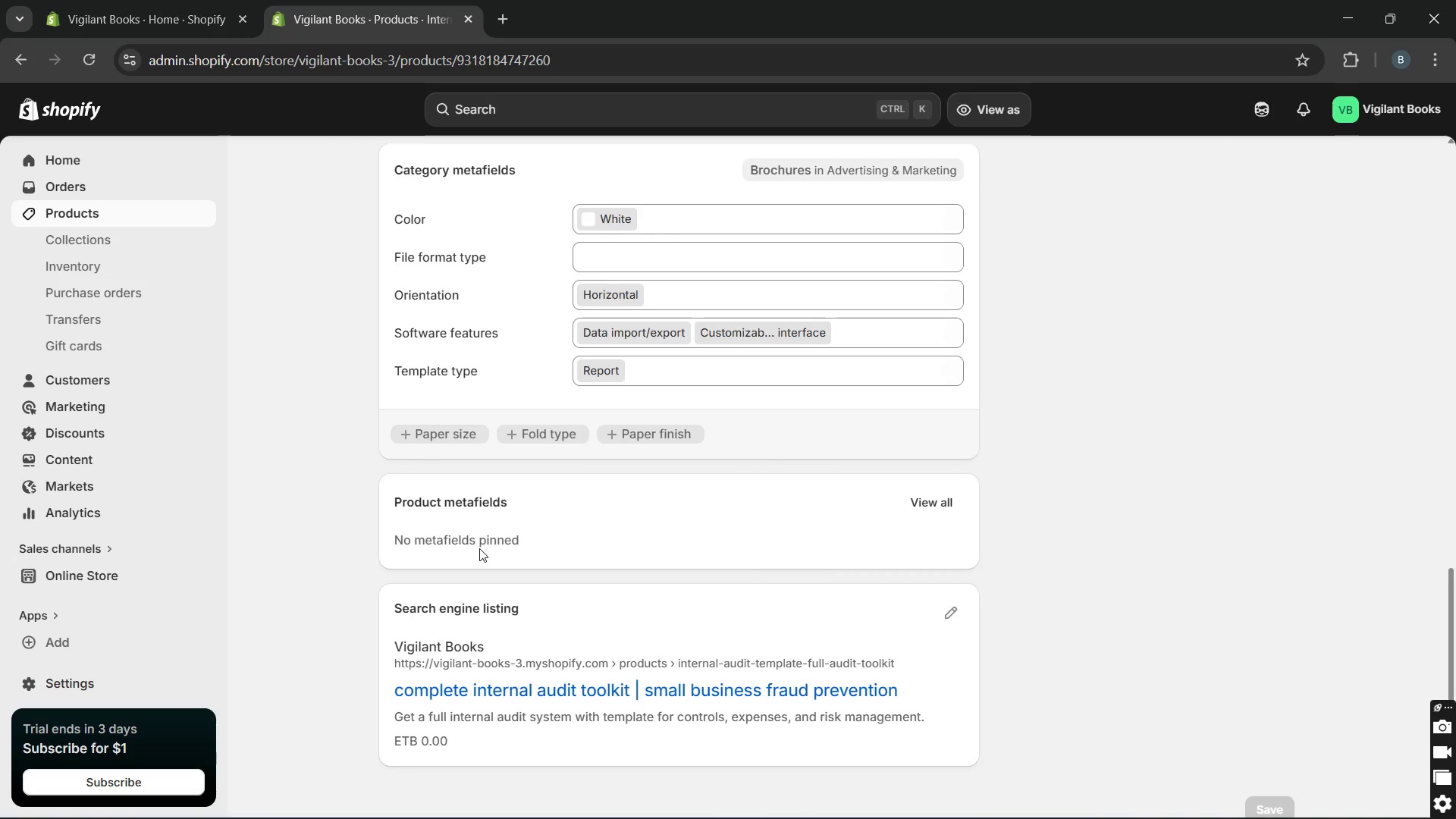 
left_click([945, 675])
 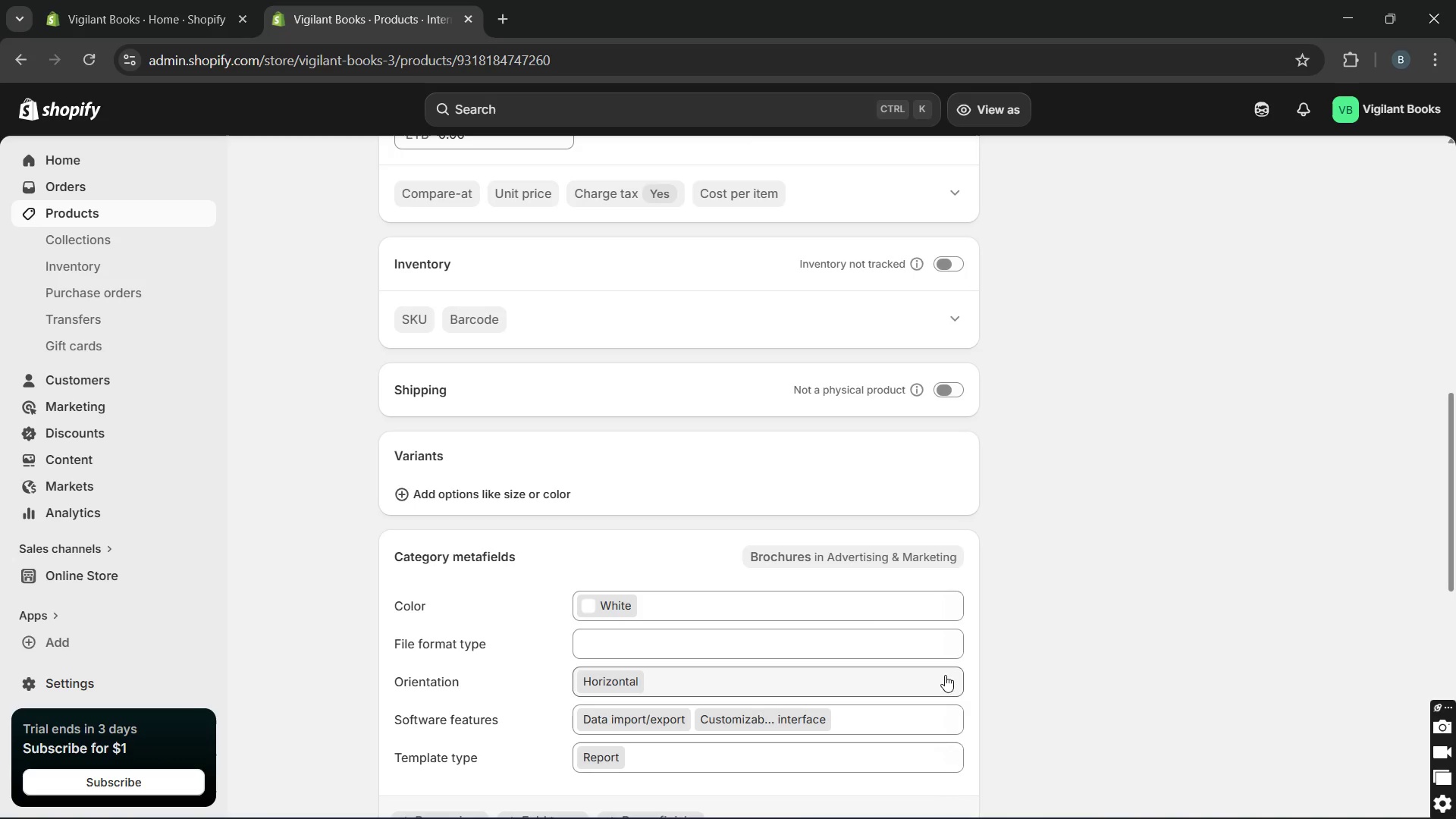 
wait(5.81)
 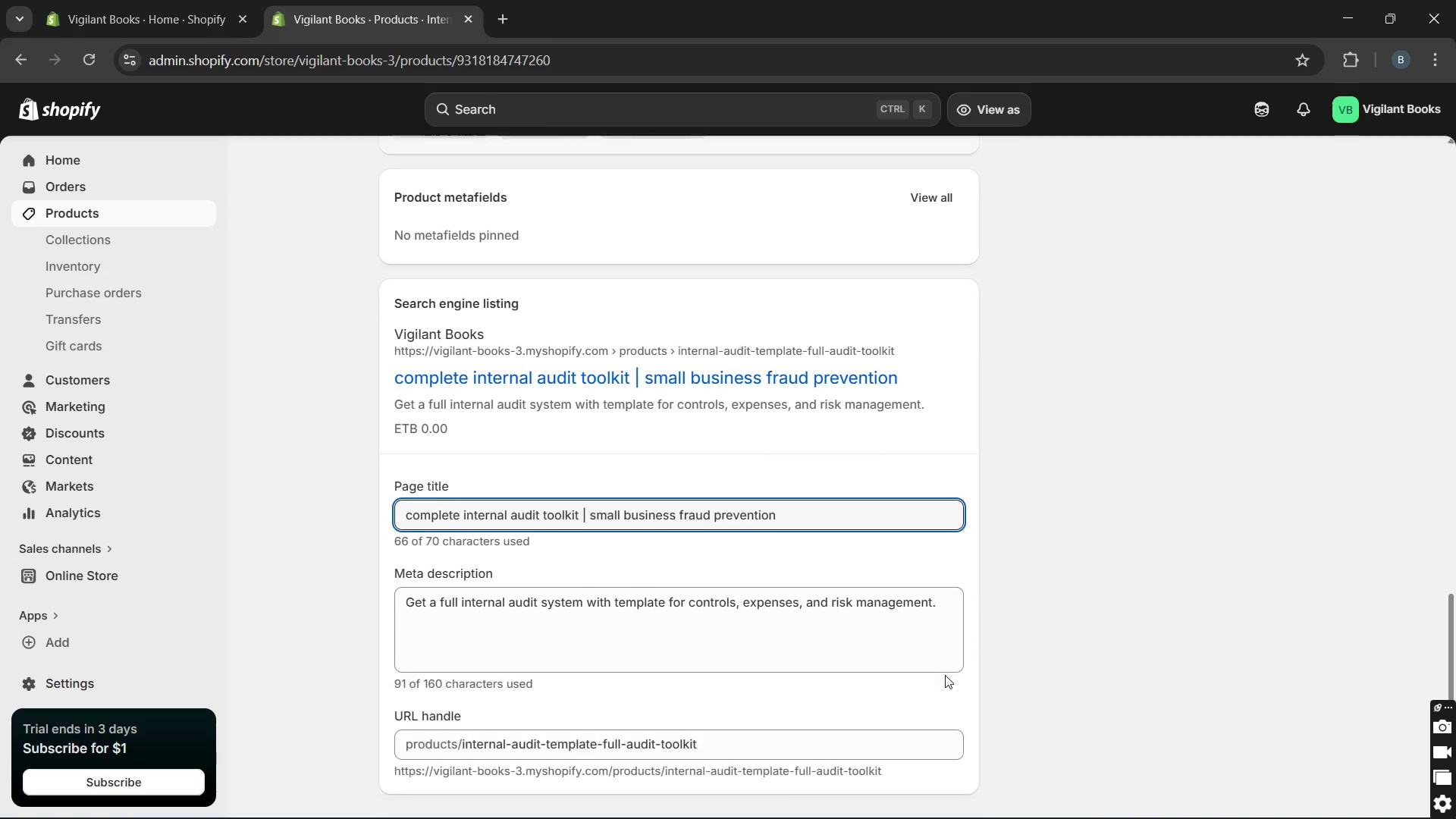 
left_click([561, 488])
 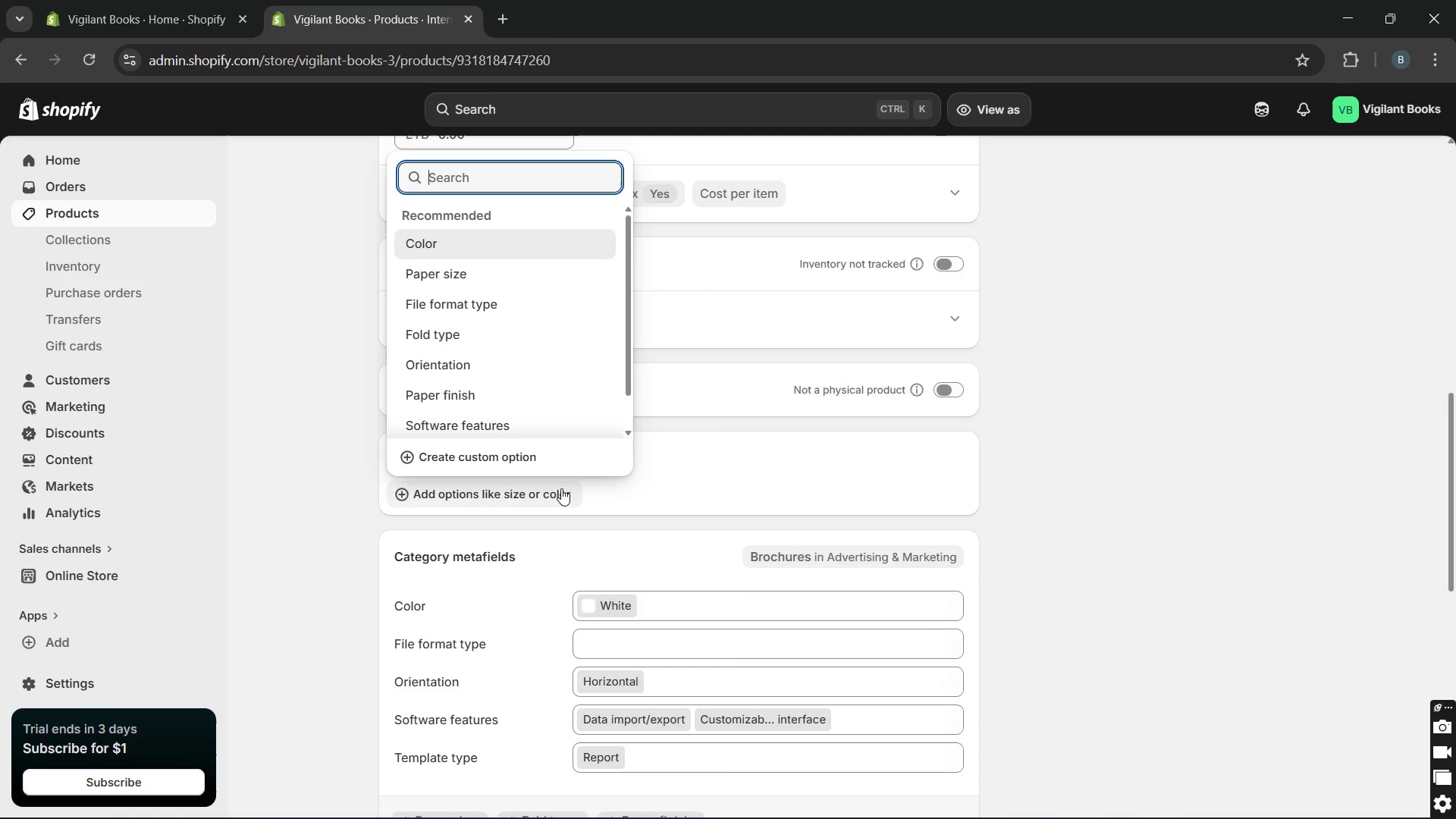 
key(T)
 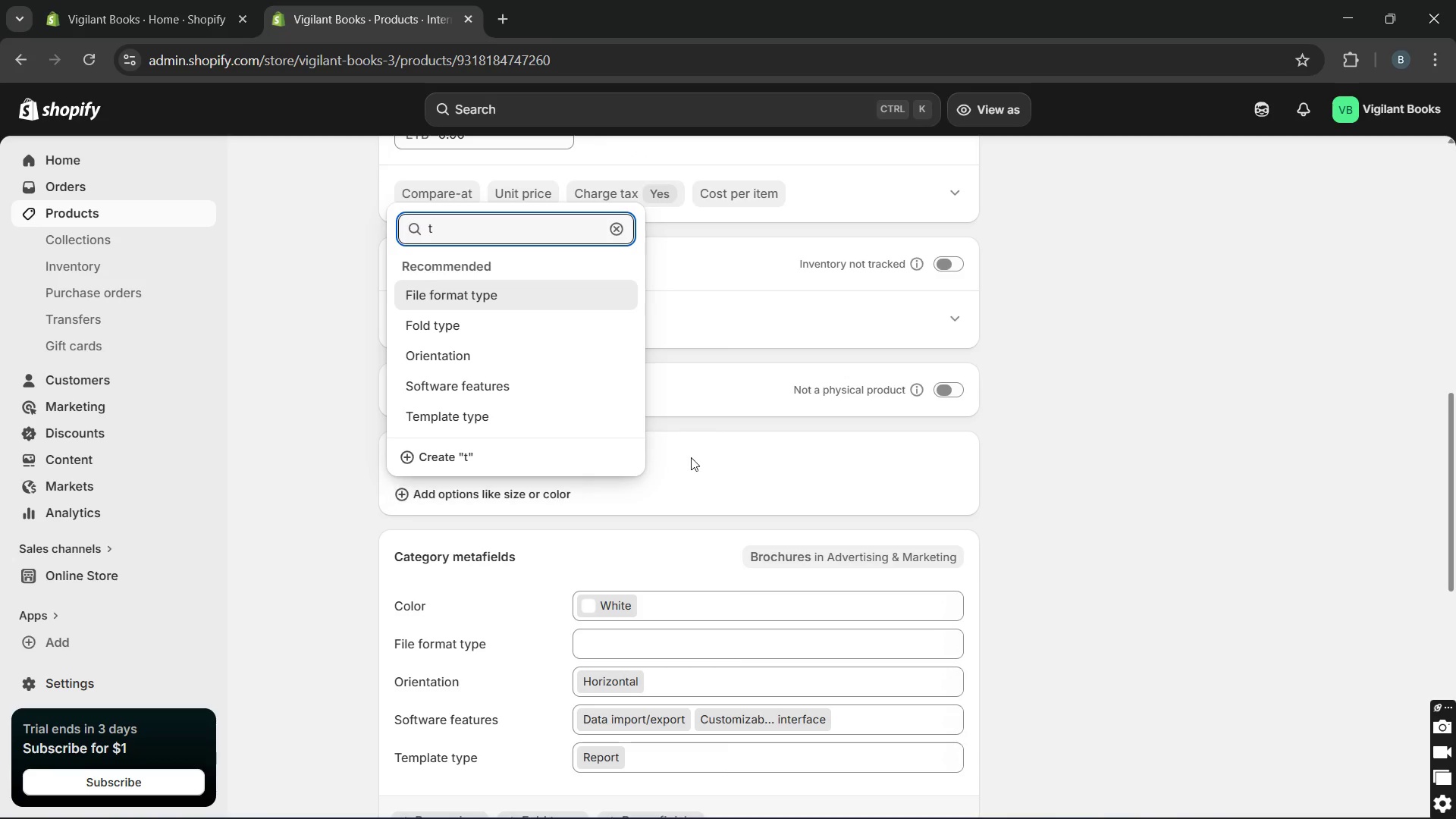 
left_click([698, 459])
 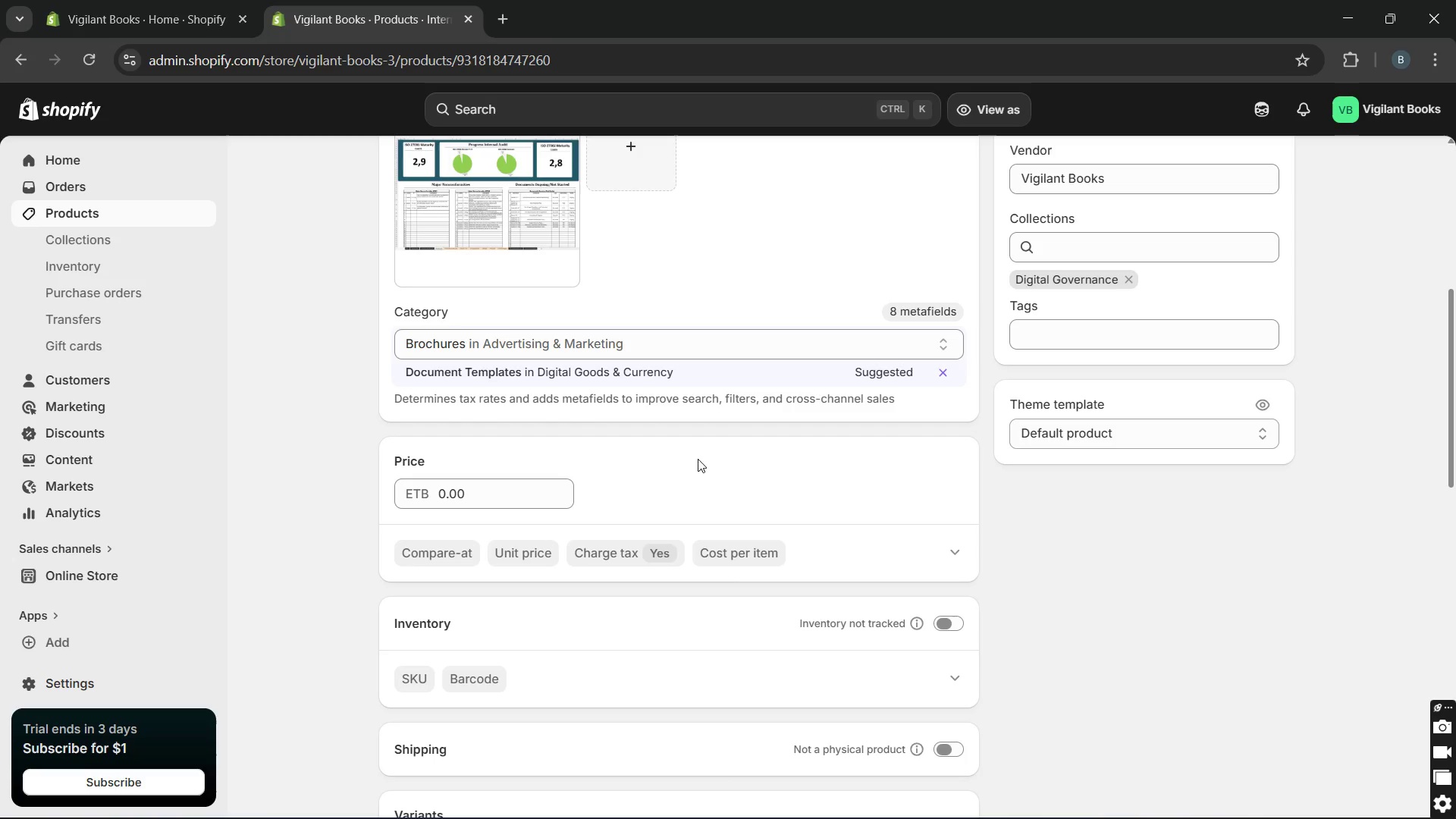 
wait(40.22)
 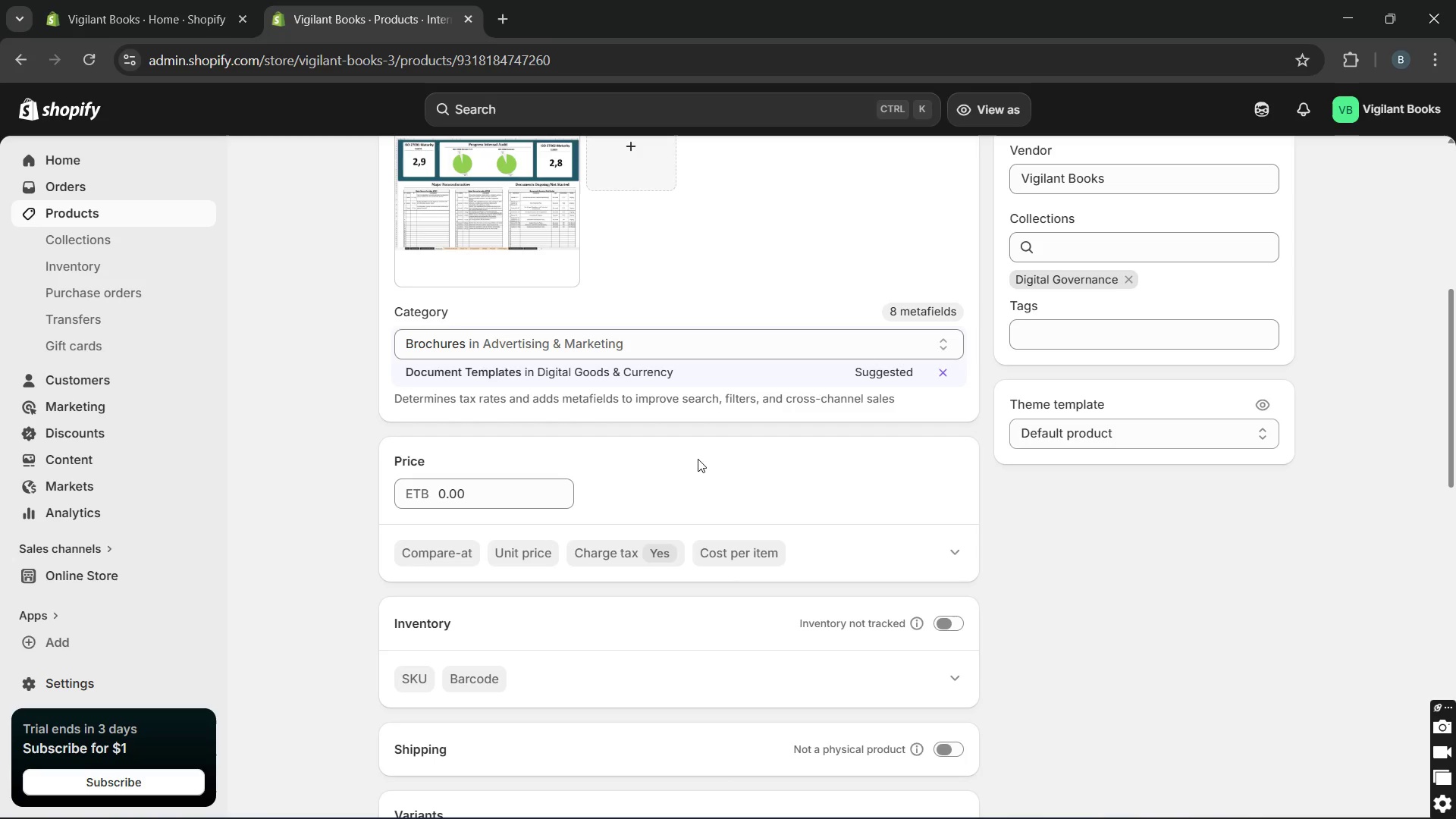 
double_click([571, 338])
 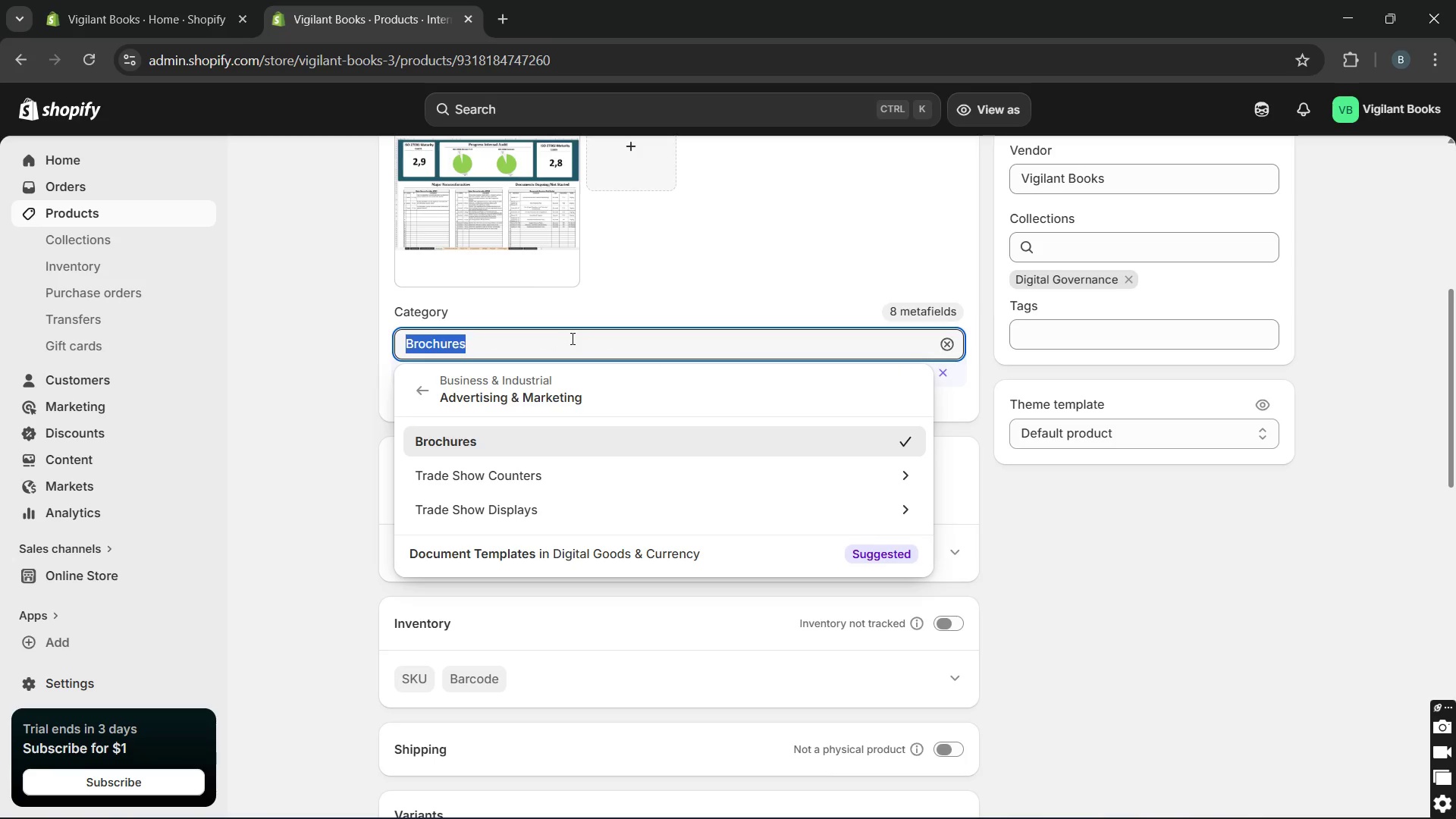 
triple_click([571, 338])
 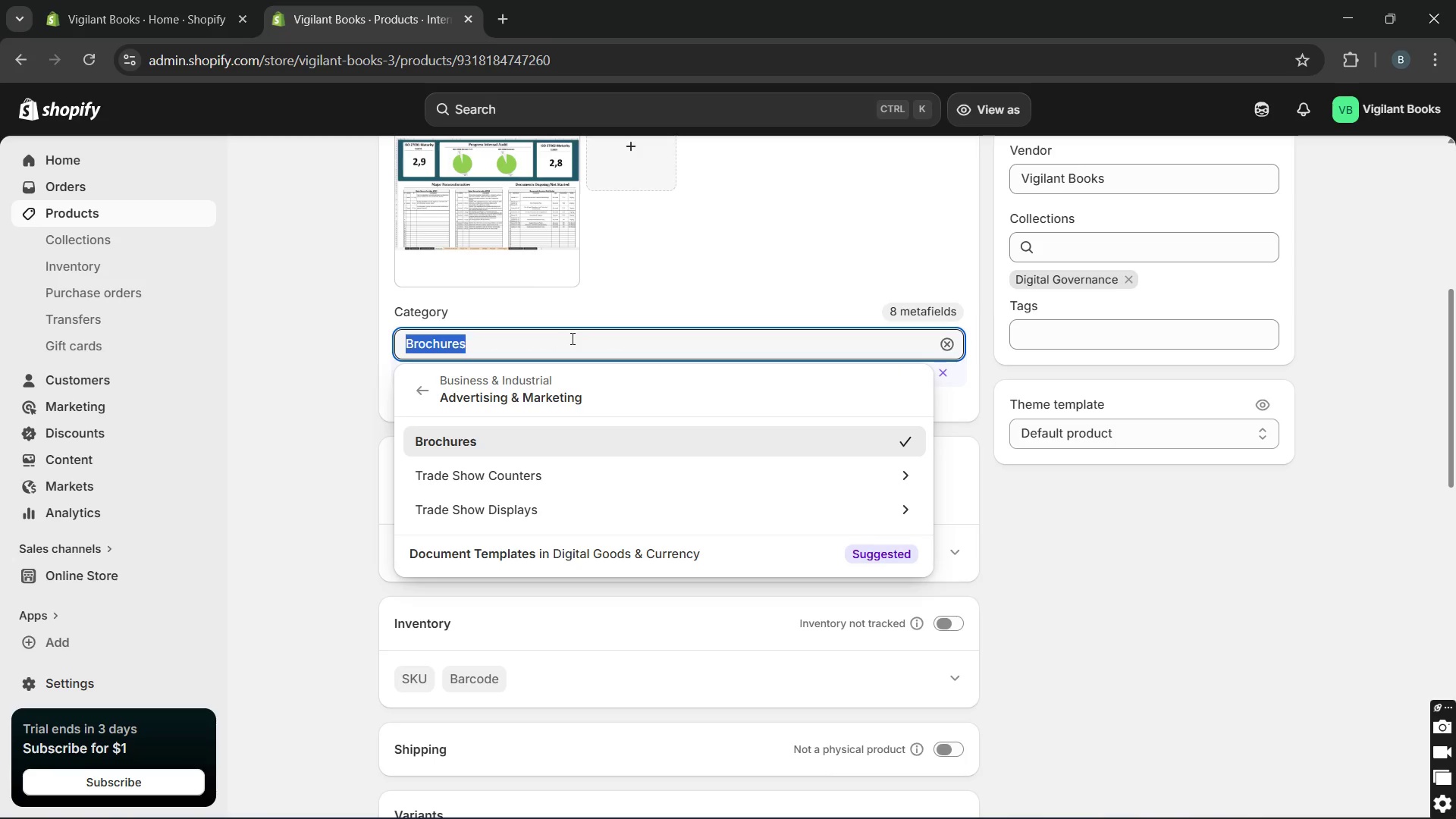 
type(off)
 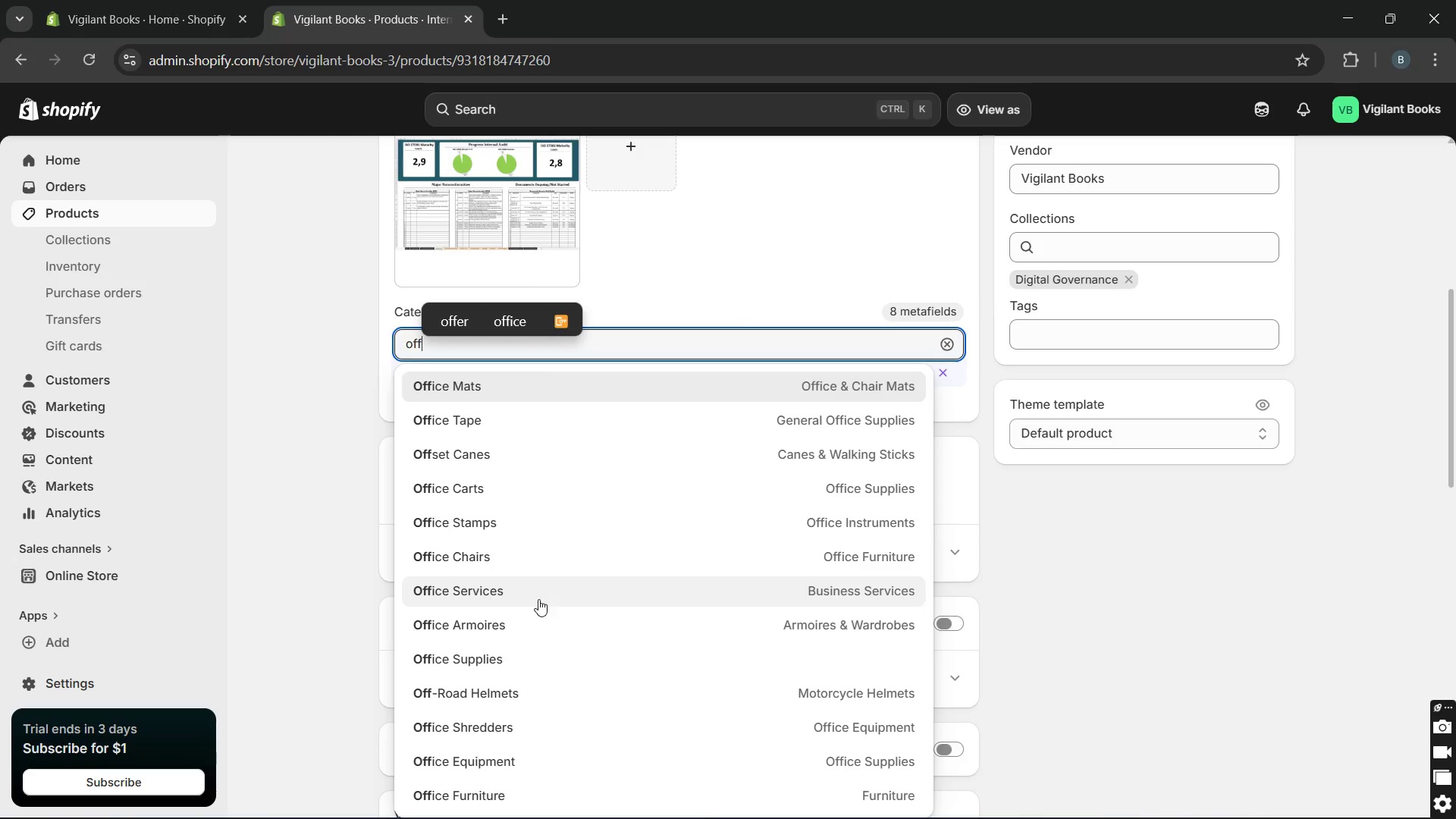 
wait(5.66)
 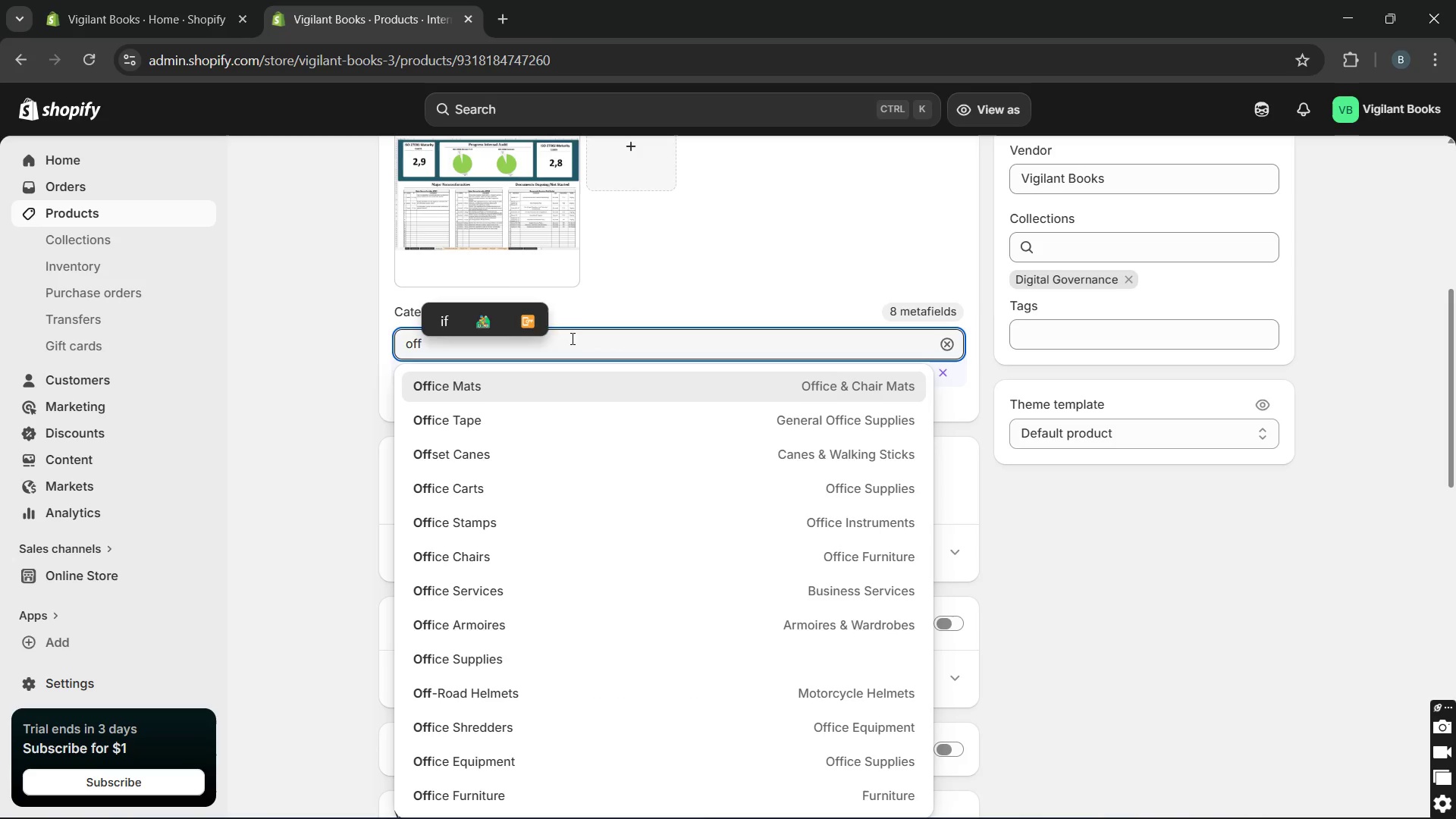 
left_click([522, 660])
 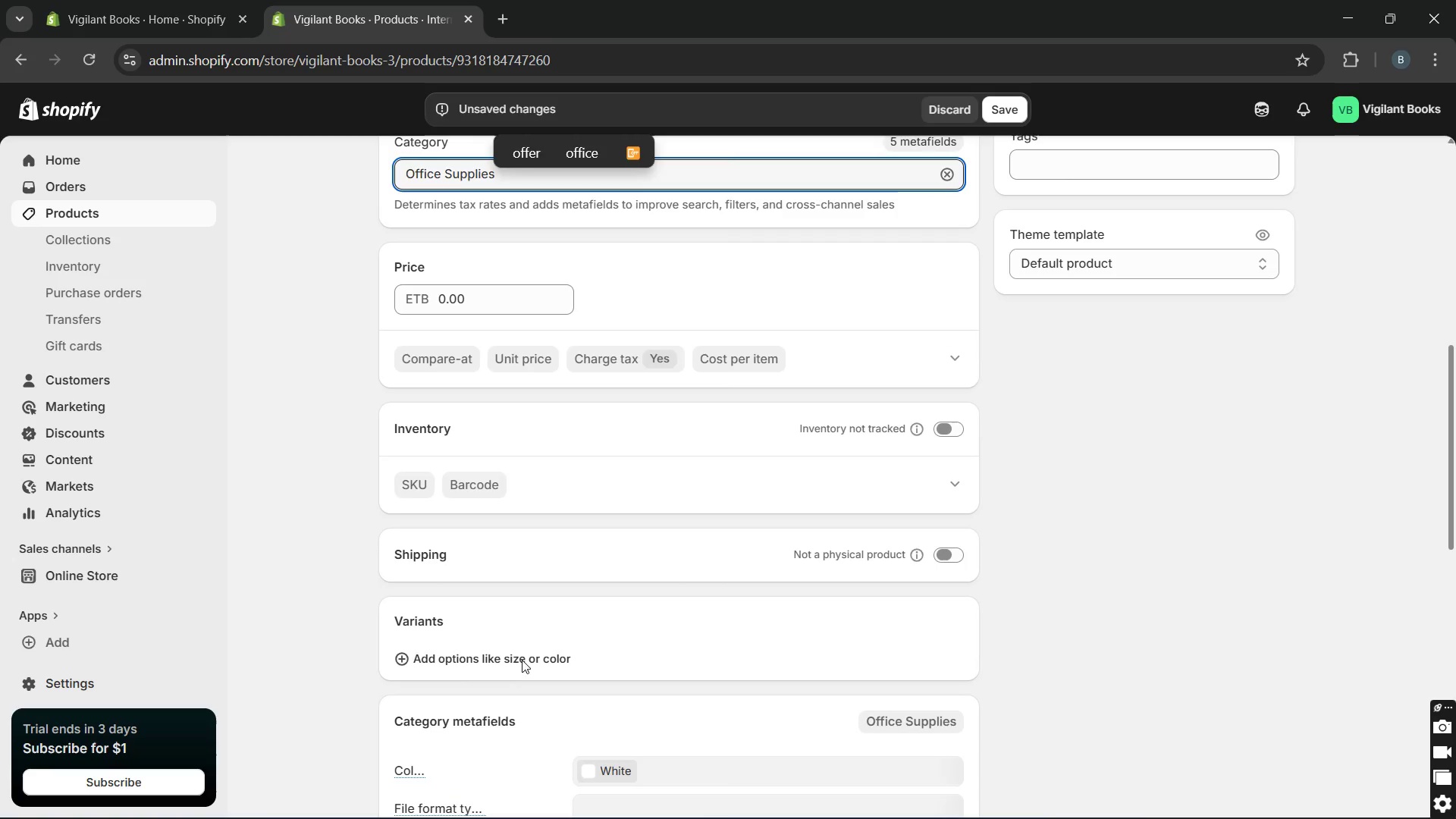 
left_click([522, 660])
 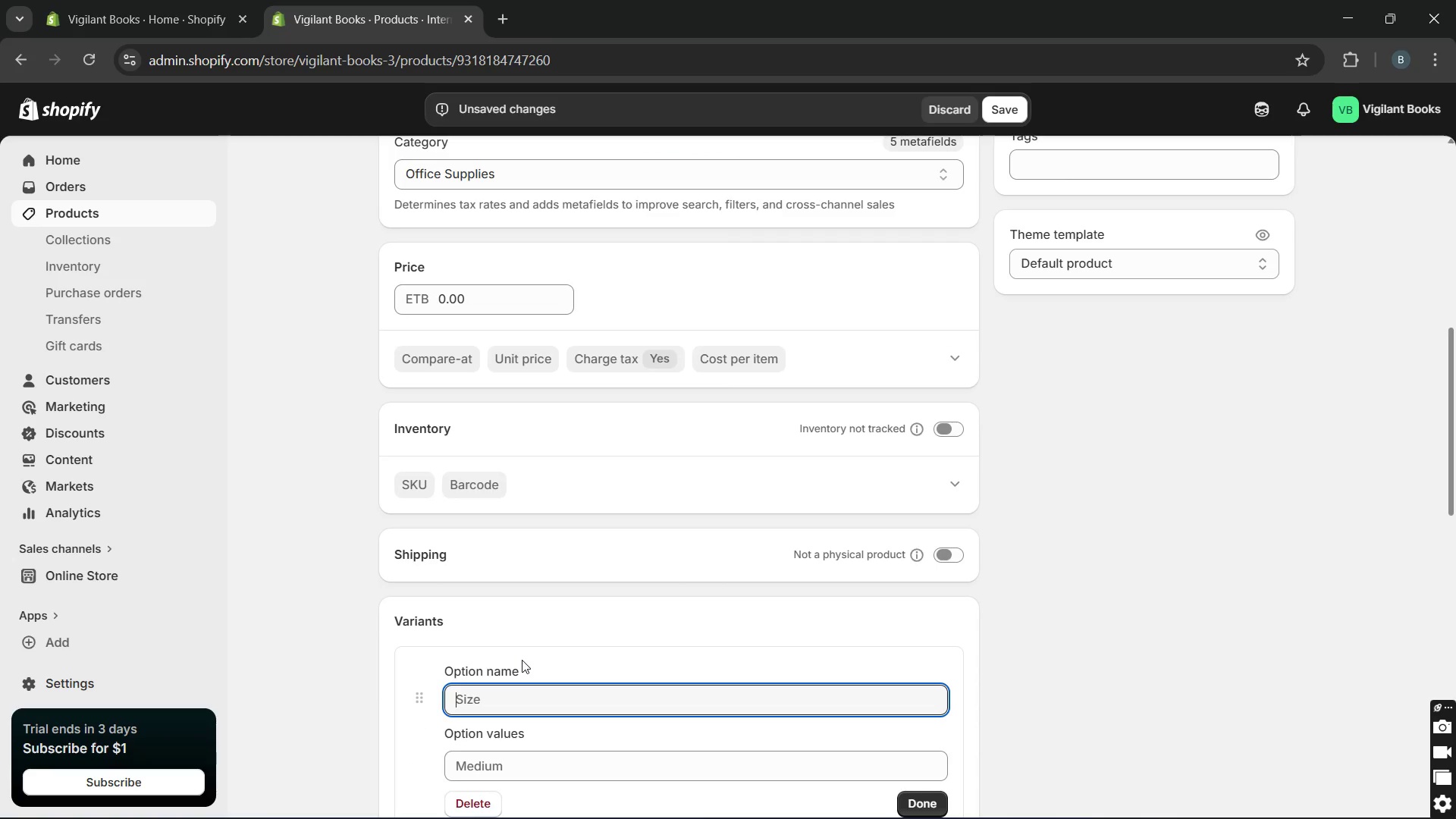 
type(type)
 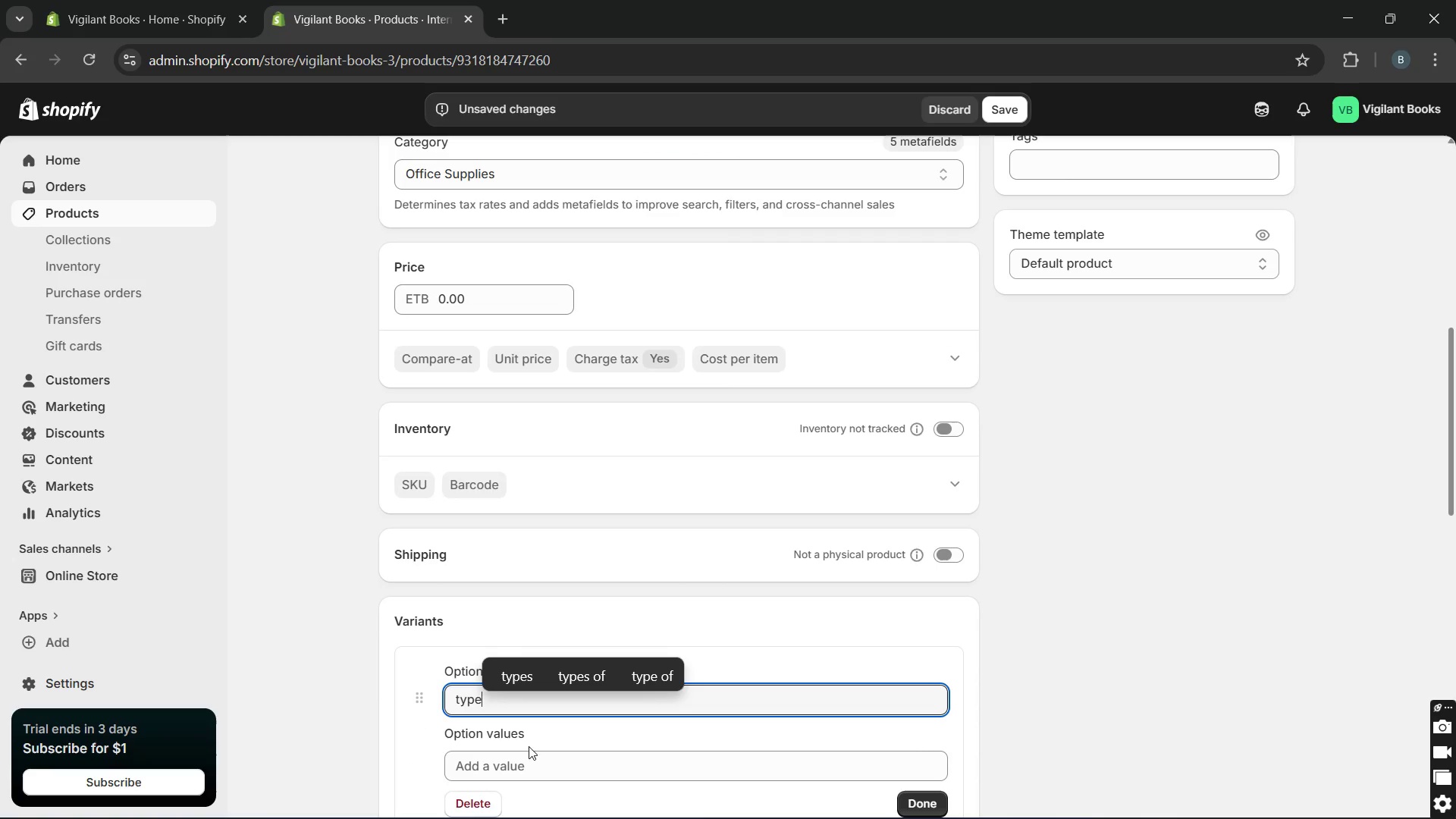 
left_click([526, 770])
 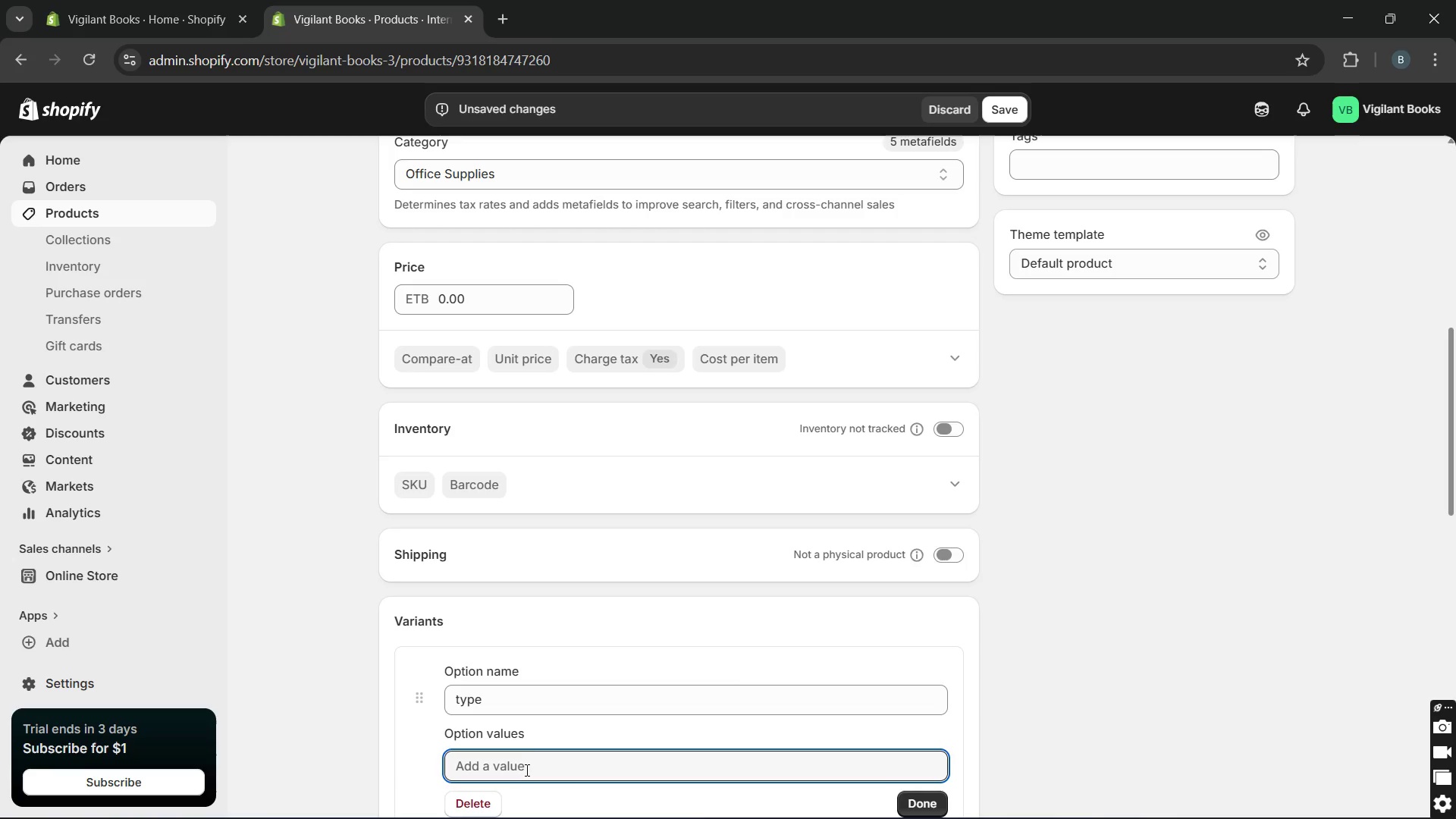 
wait(15.97)
 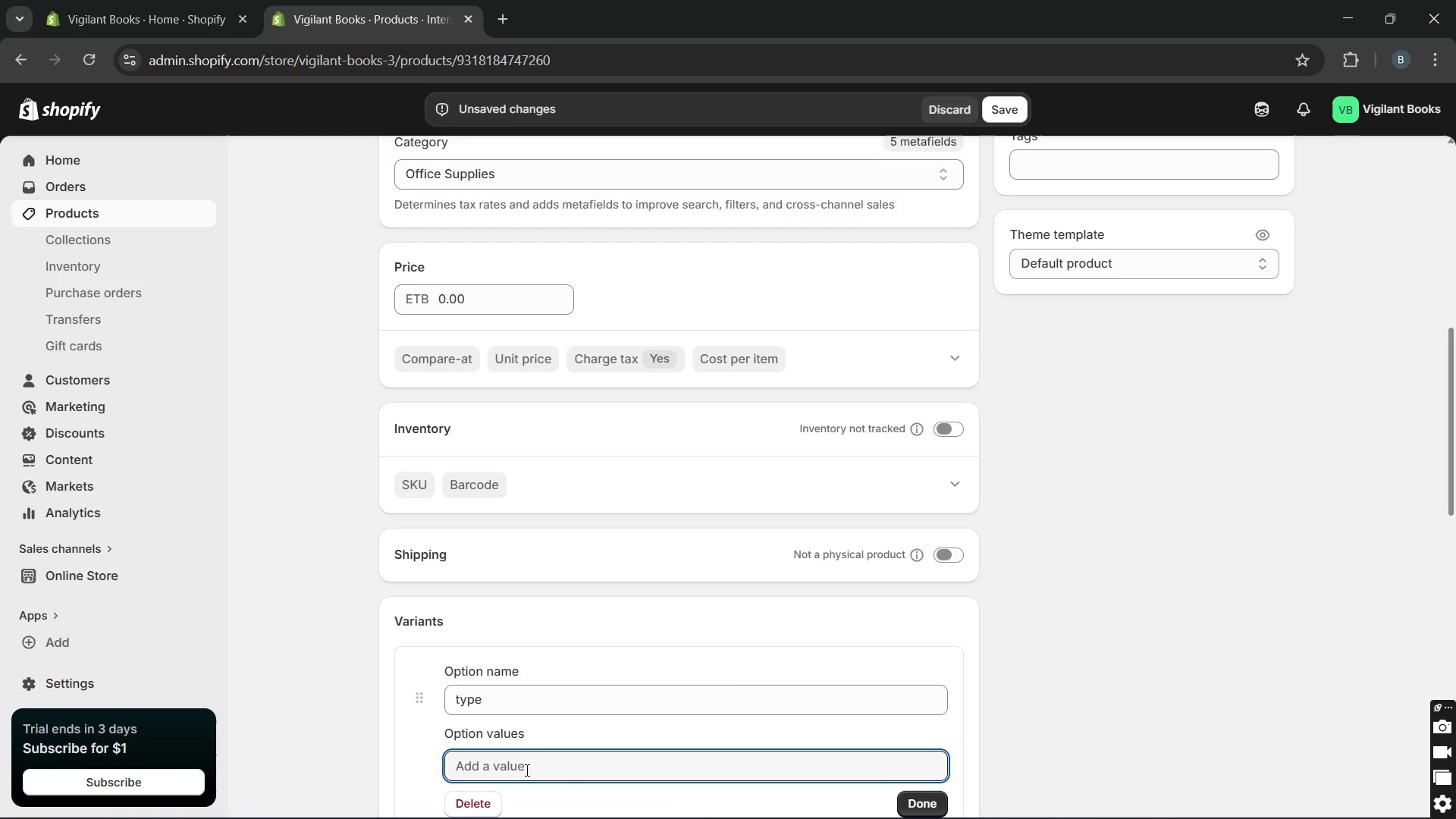 
type(standard())
 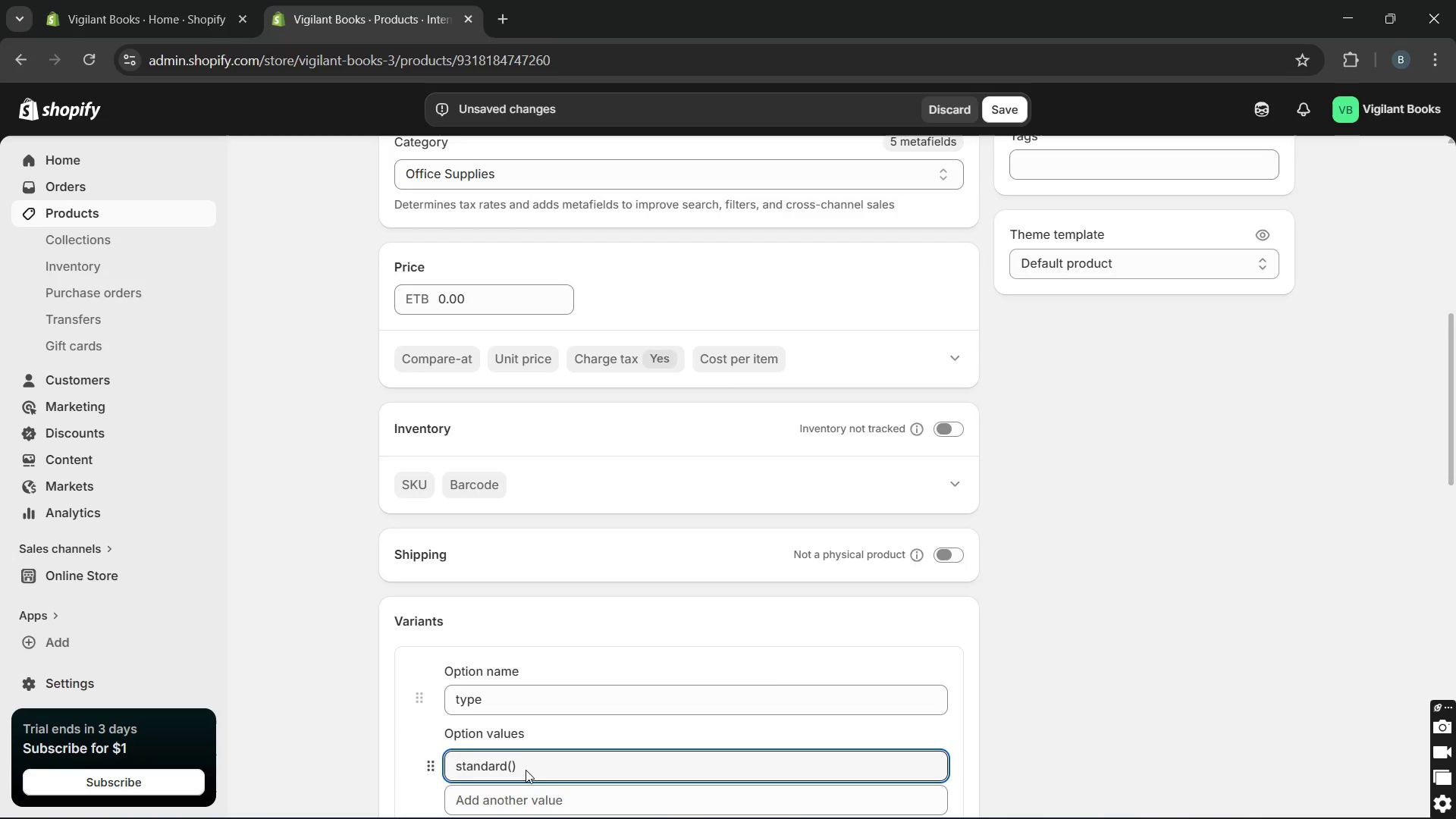 
key(ArrowLeft)
 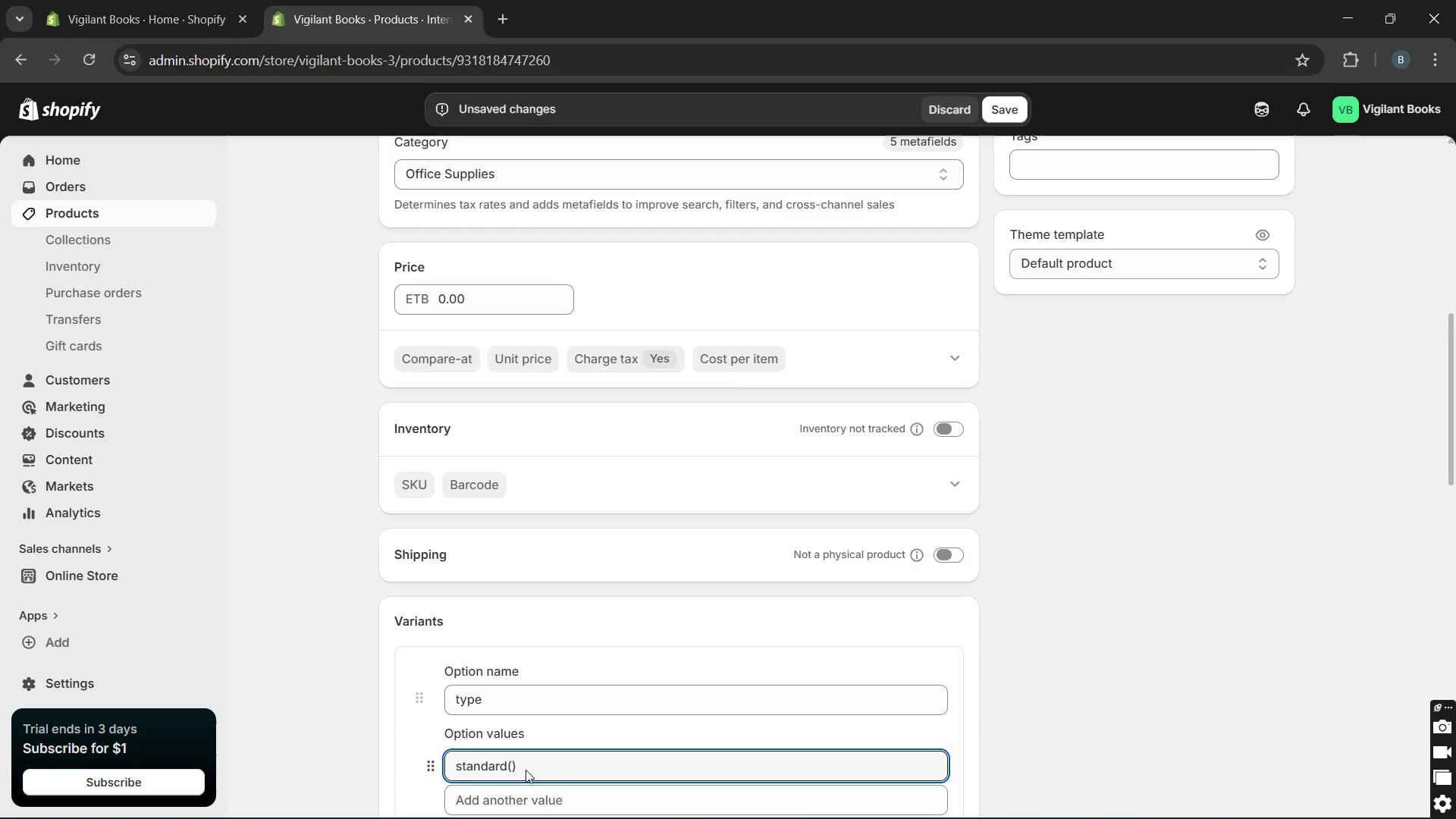 
type(complete auf)
key(Backspace)
type(dit )
 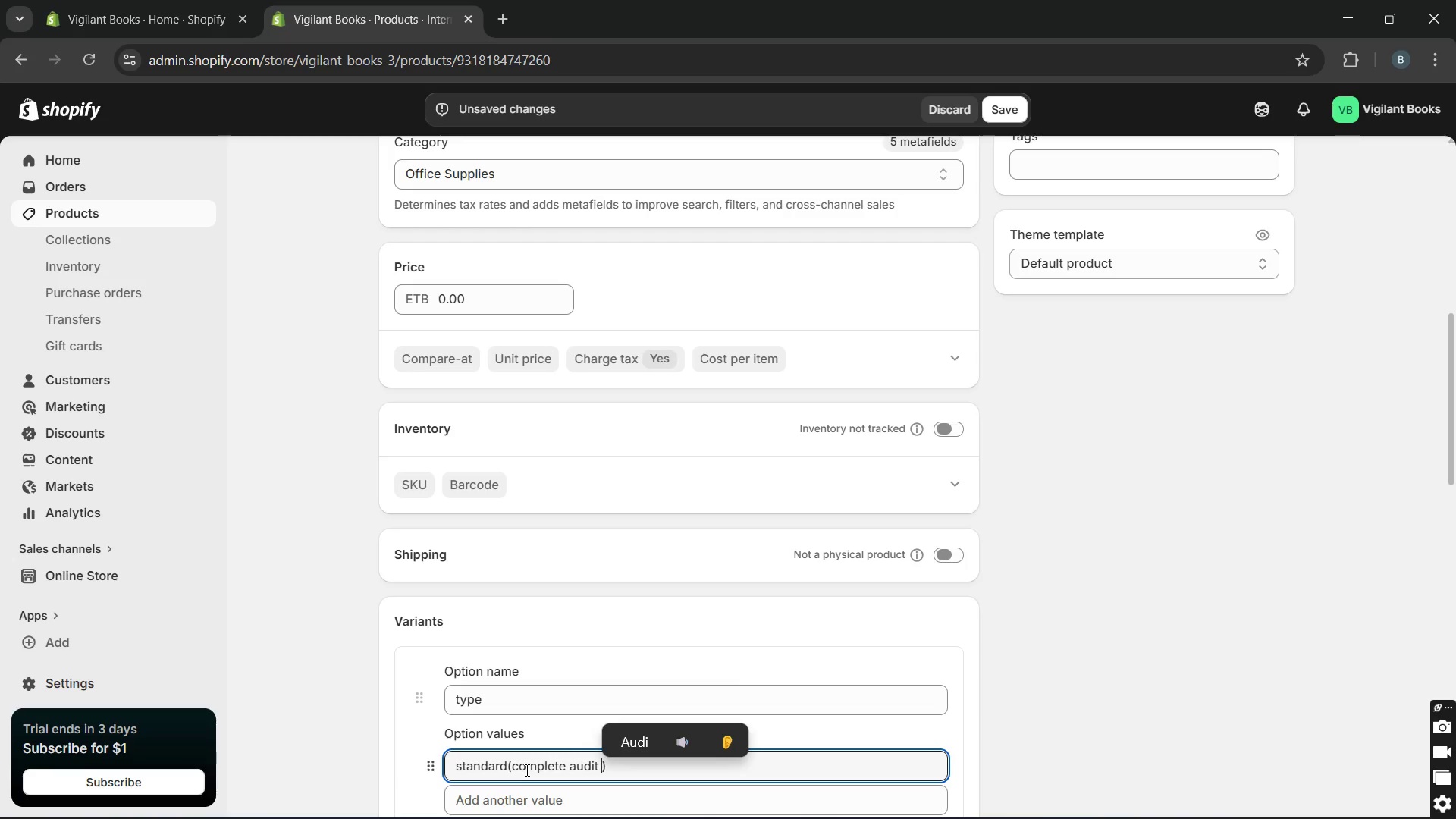 
type(system bundle)
 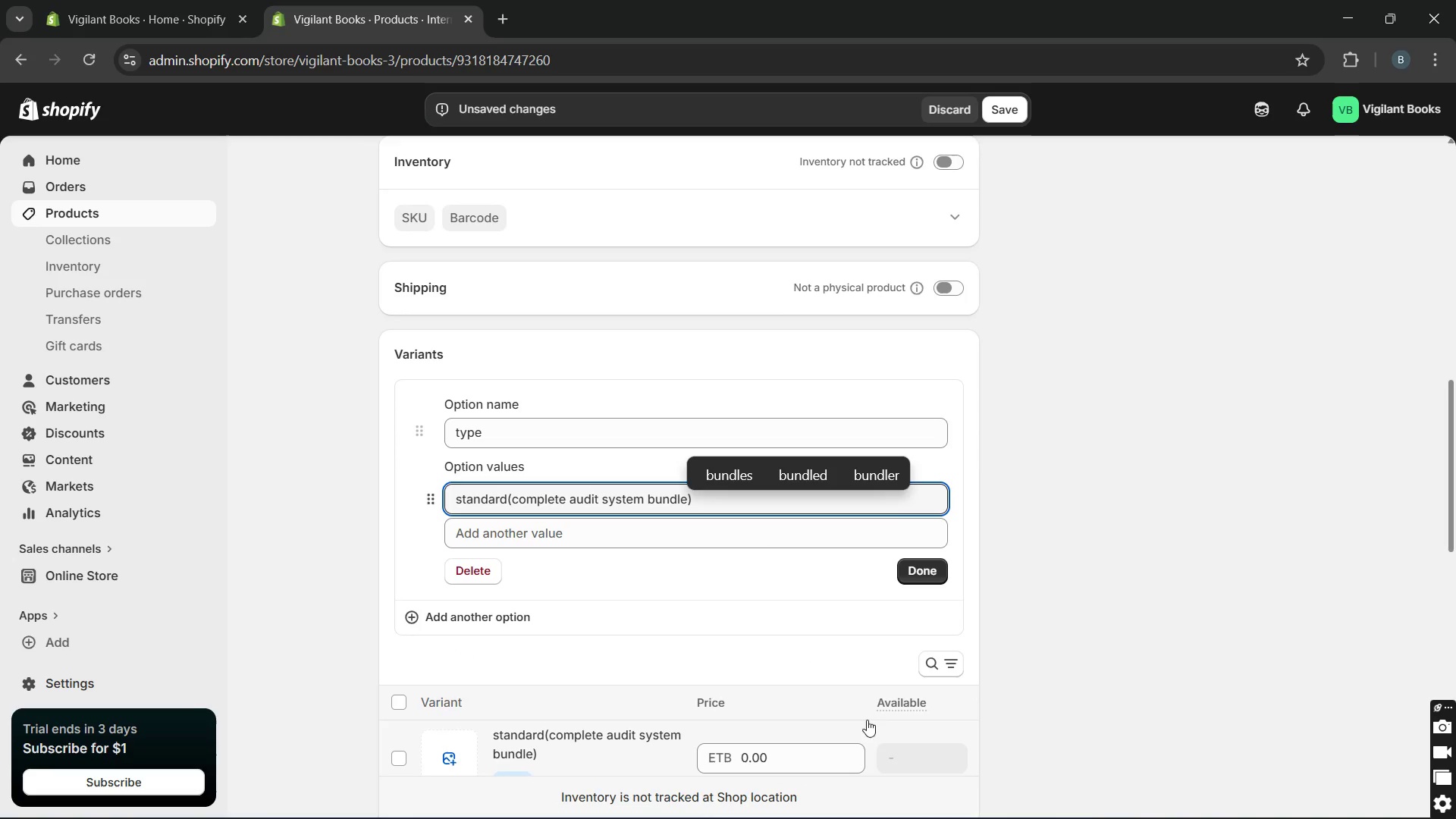 
wait(5.3)
 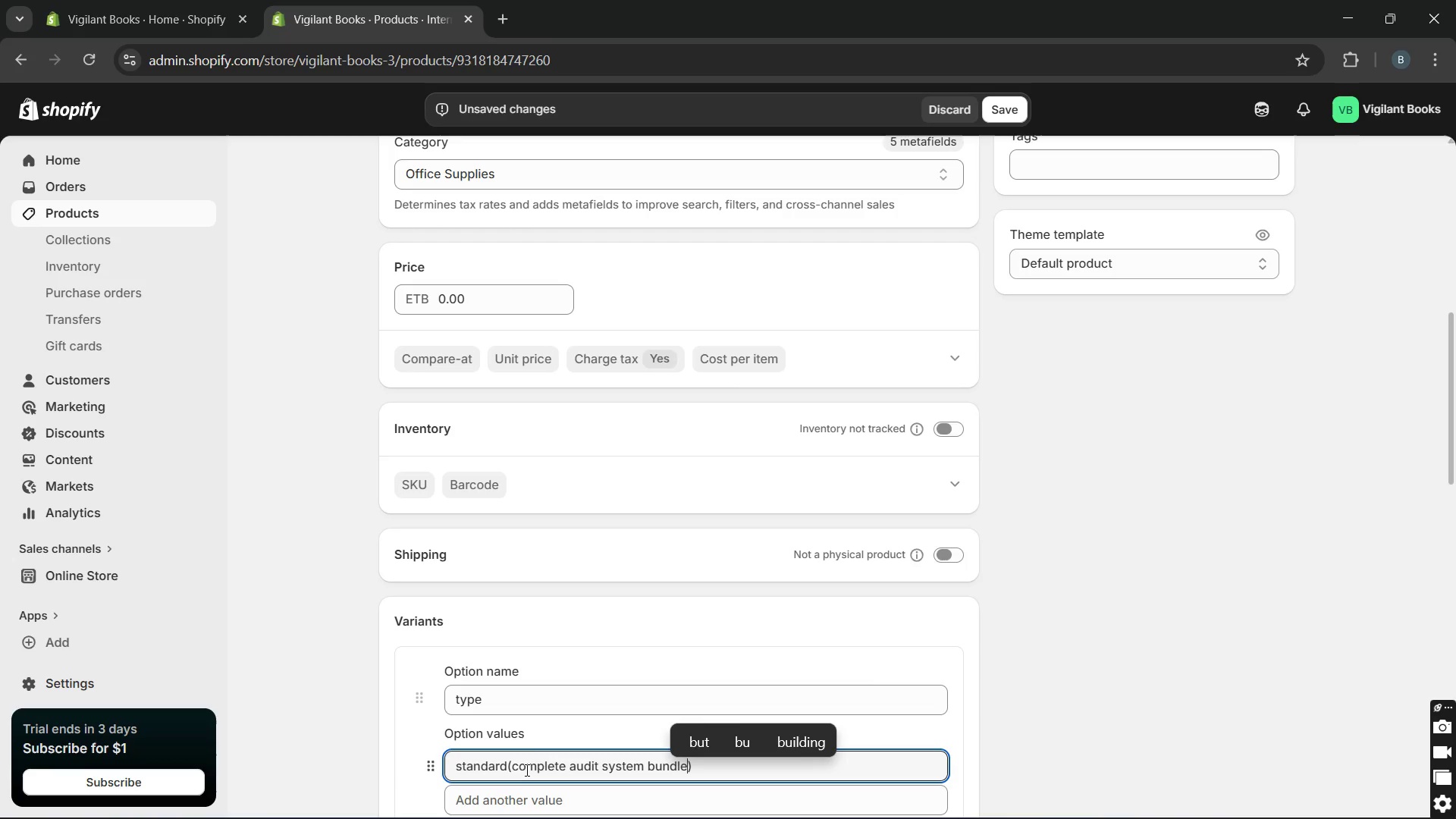 
left_click([934, 572])
 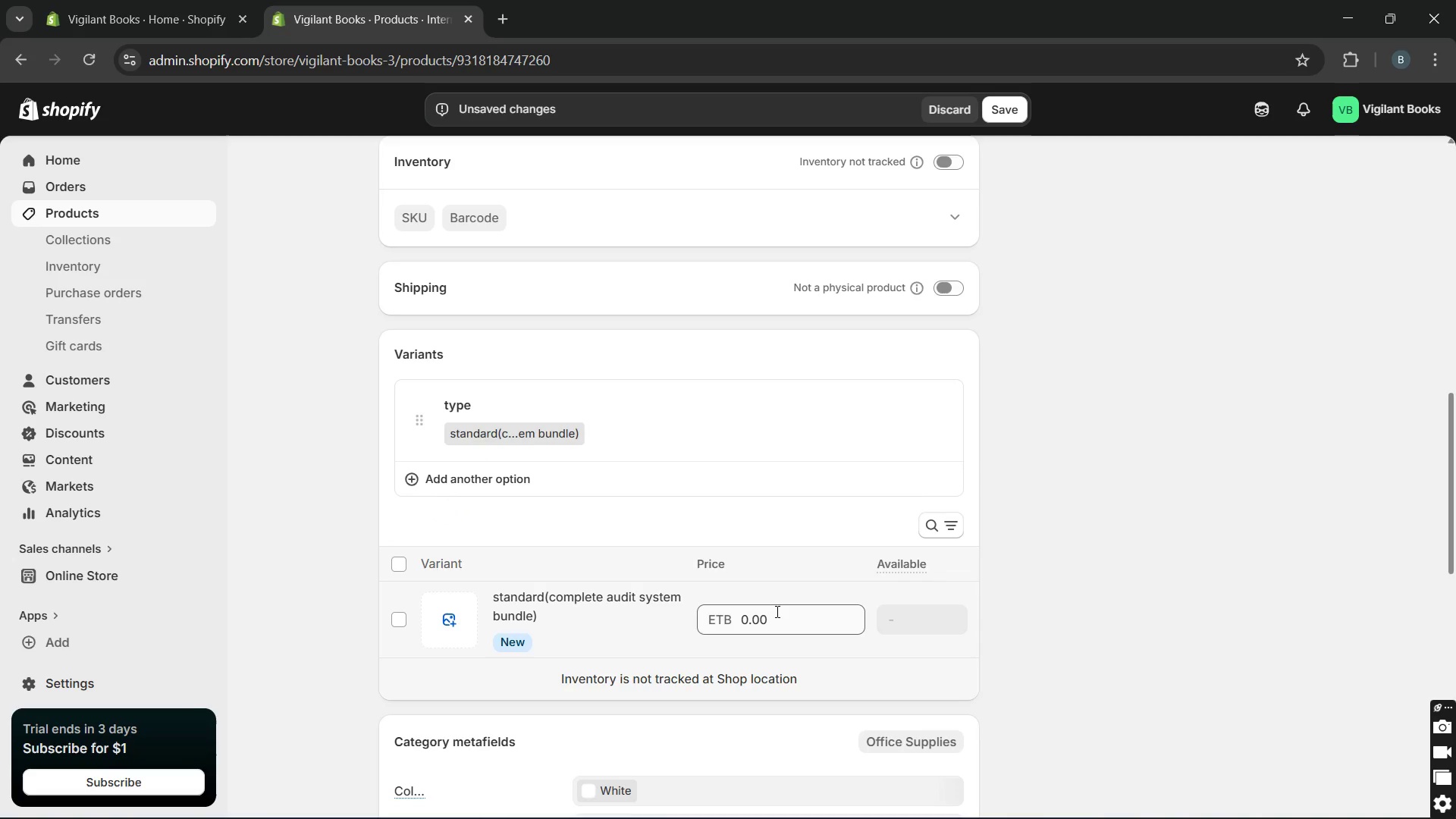 
left_click([776, 611])
 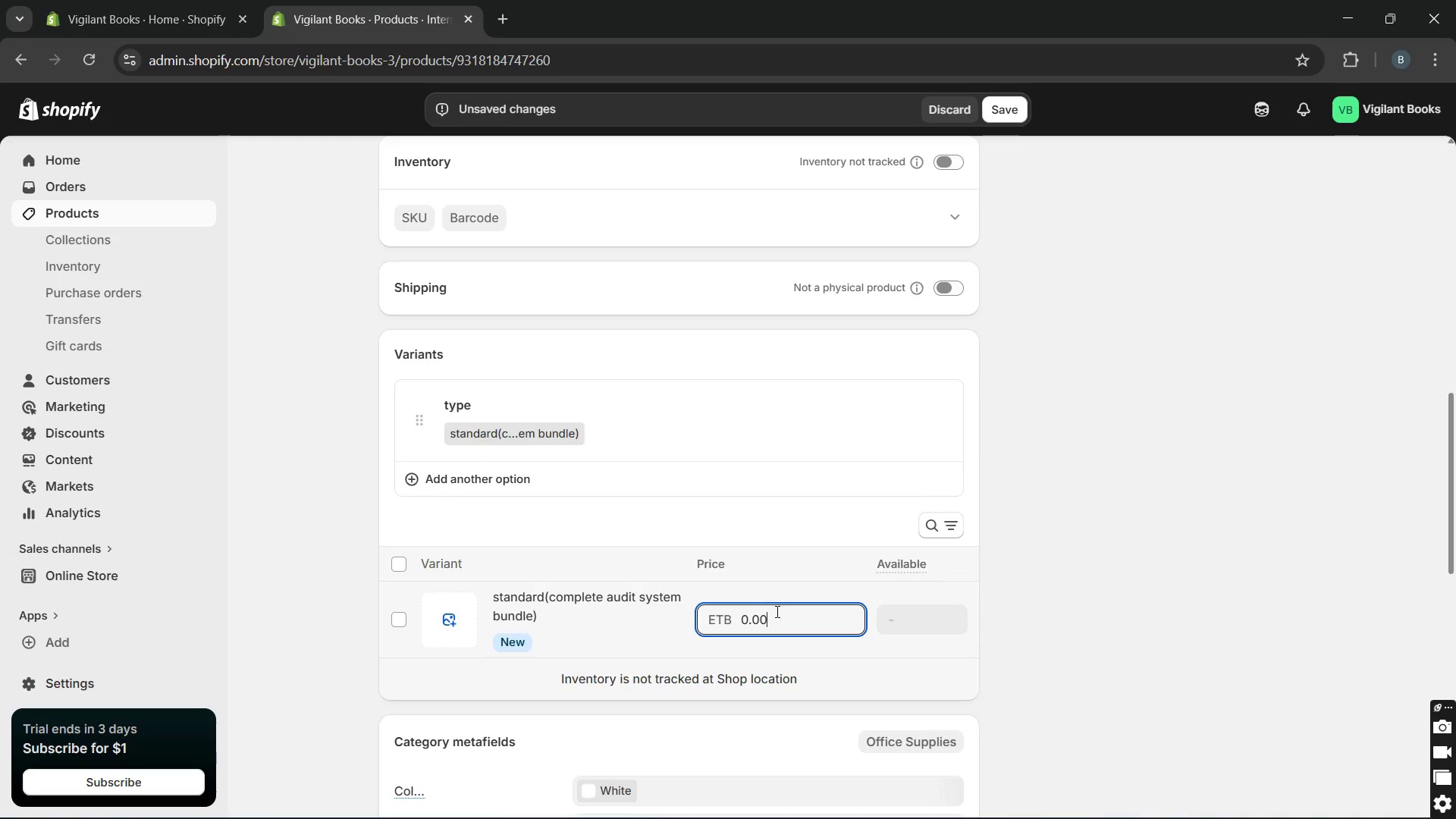 
wait(5.8)
 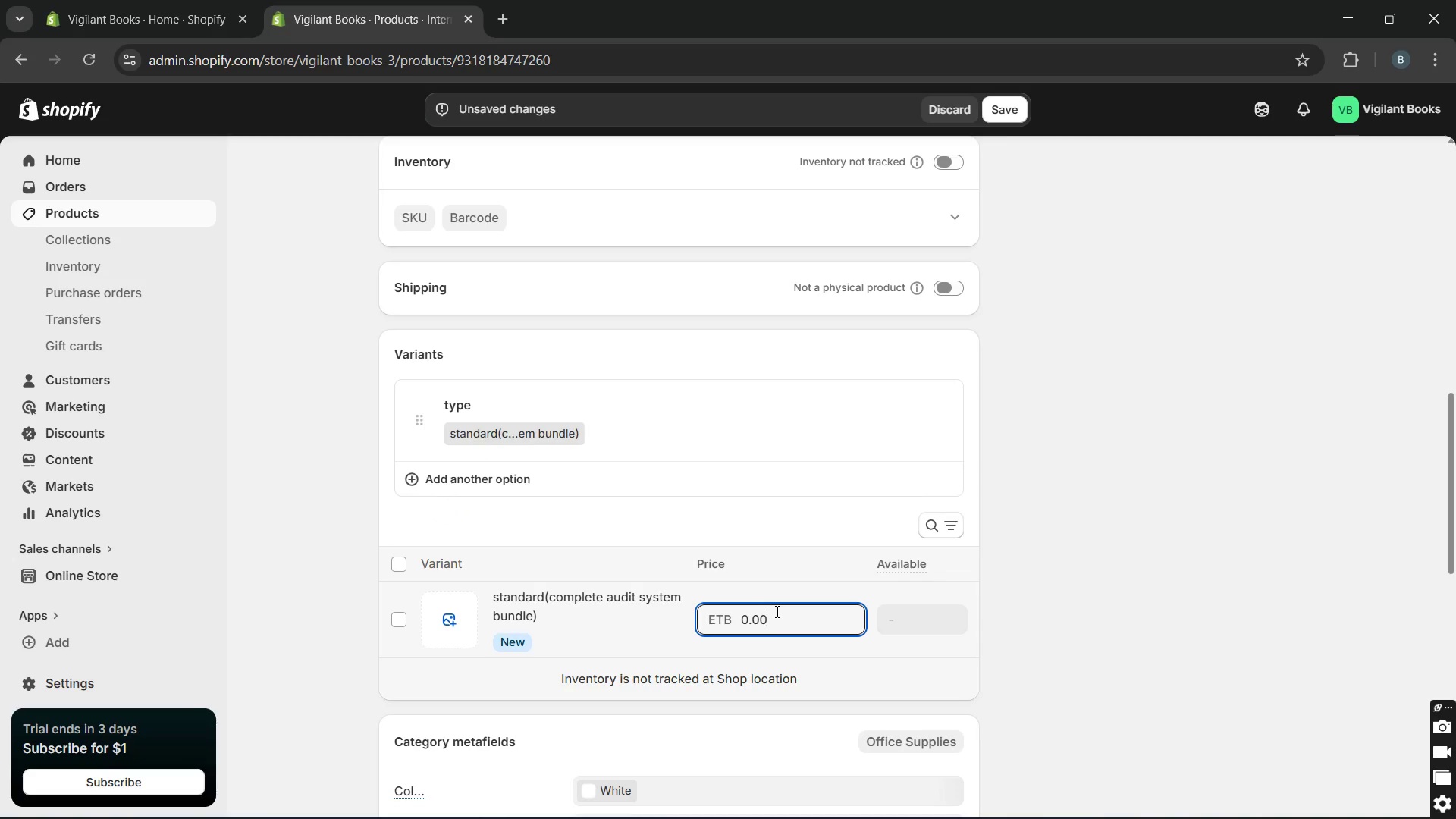 
type(49)
 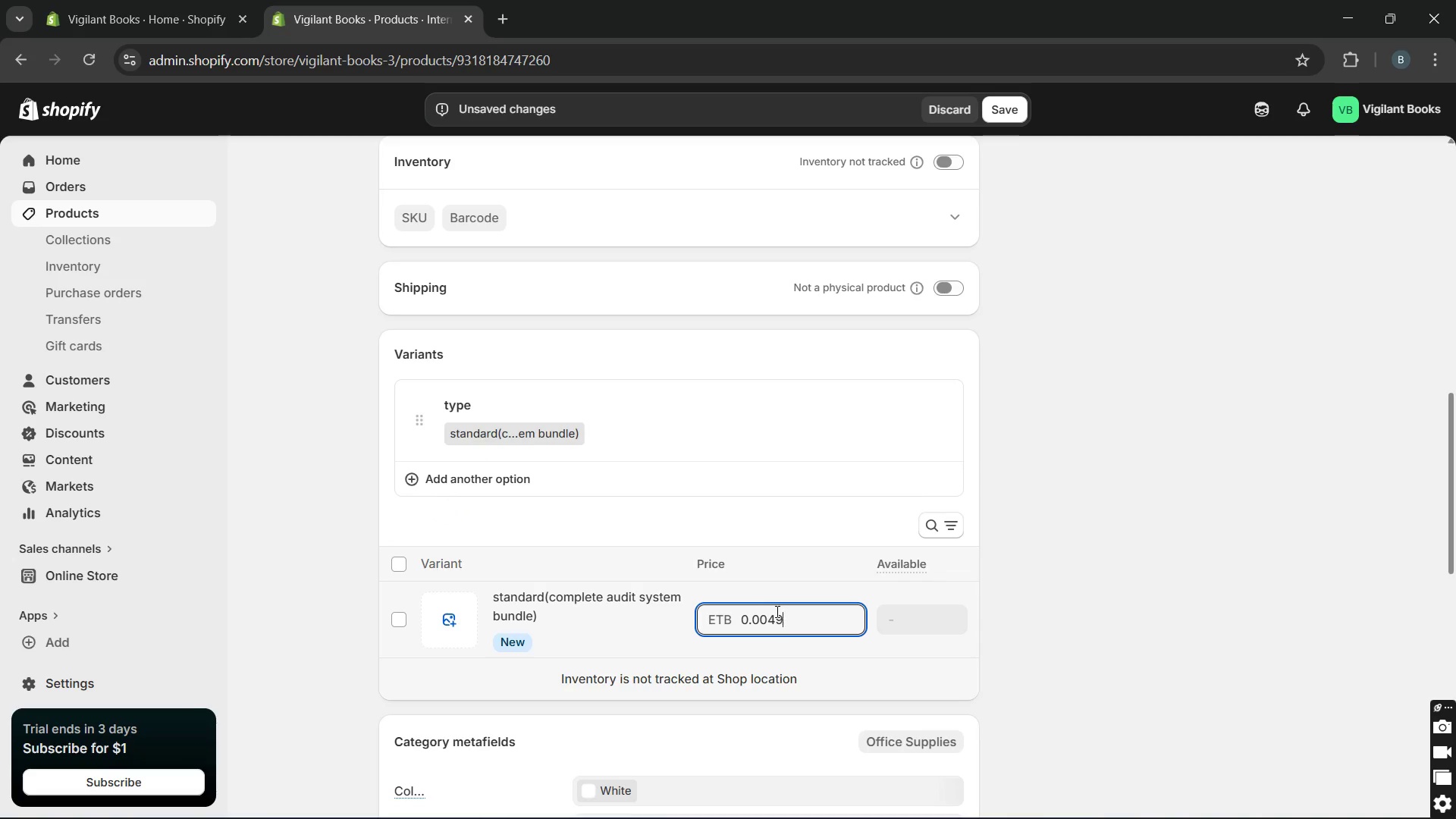 
left_click([776, 611])
 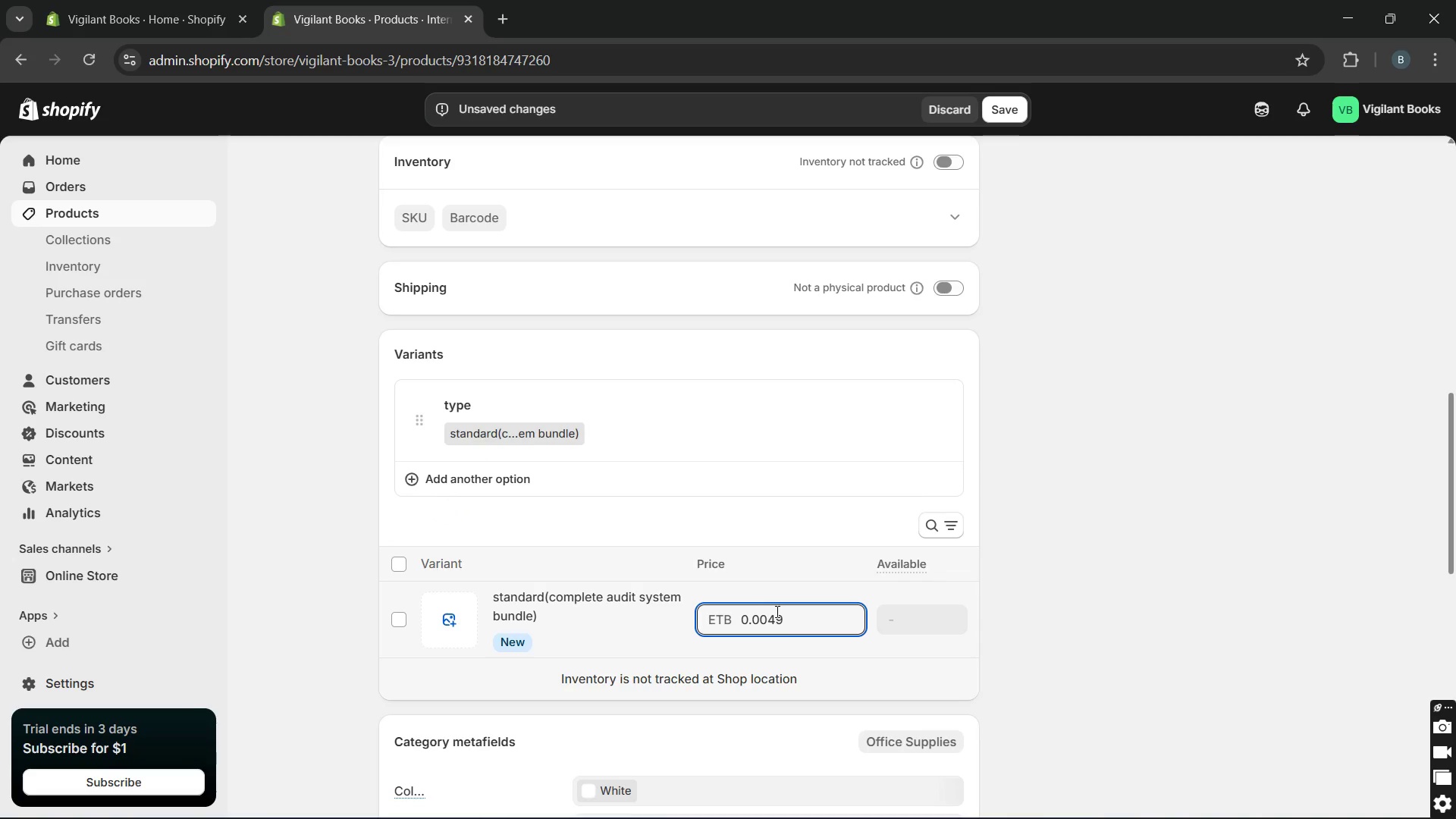 
key(Backspace)
 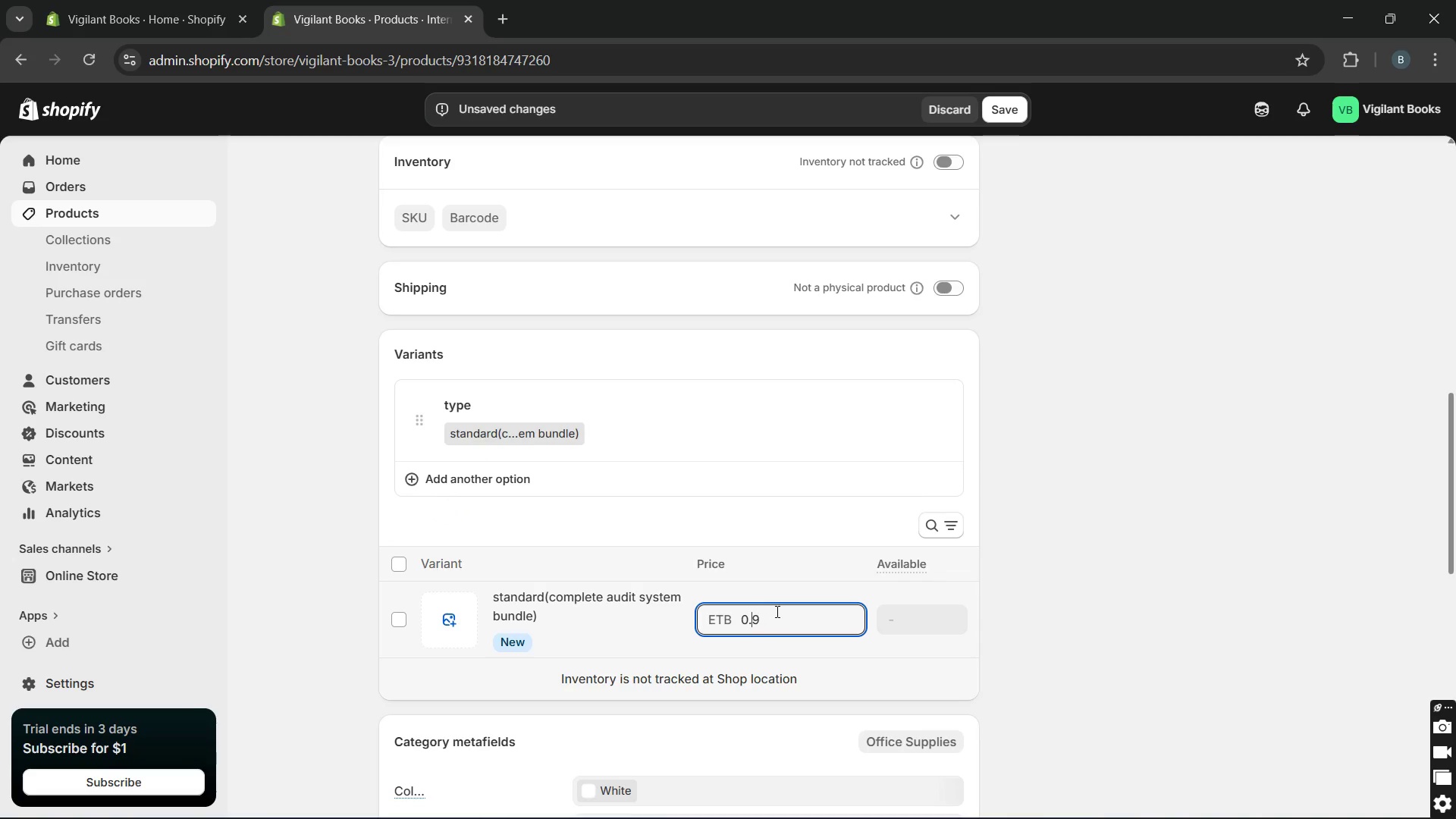 
key(Backspace)
 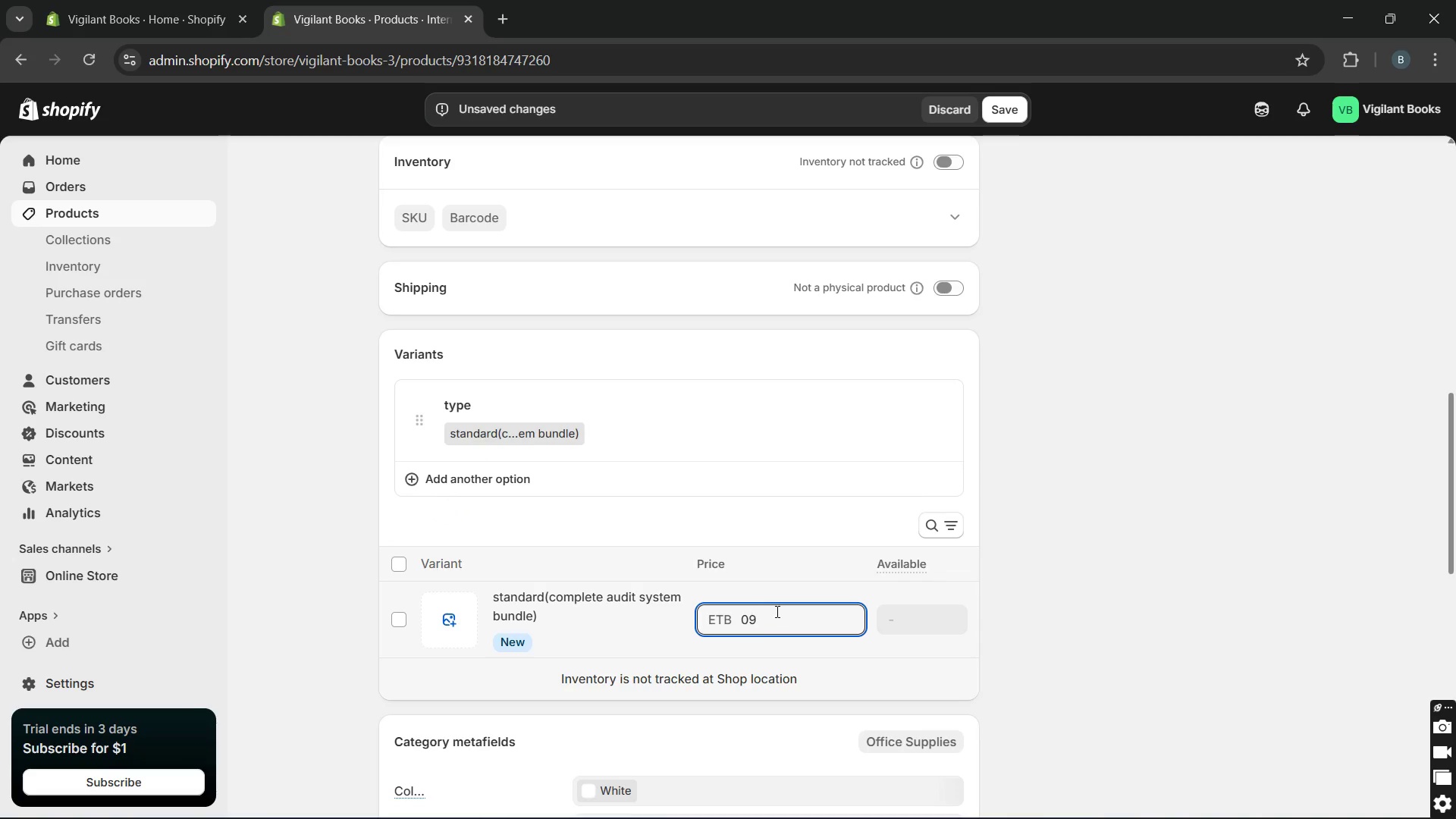 
key(Backspace)
 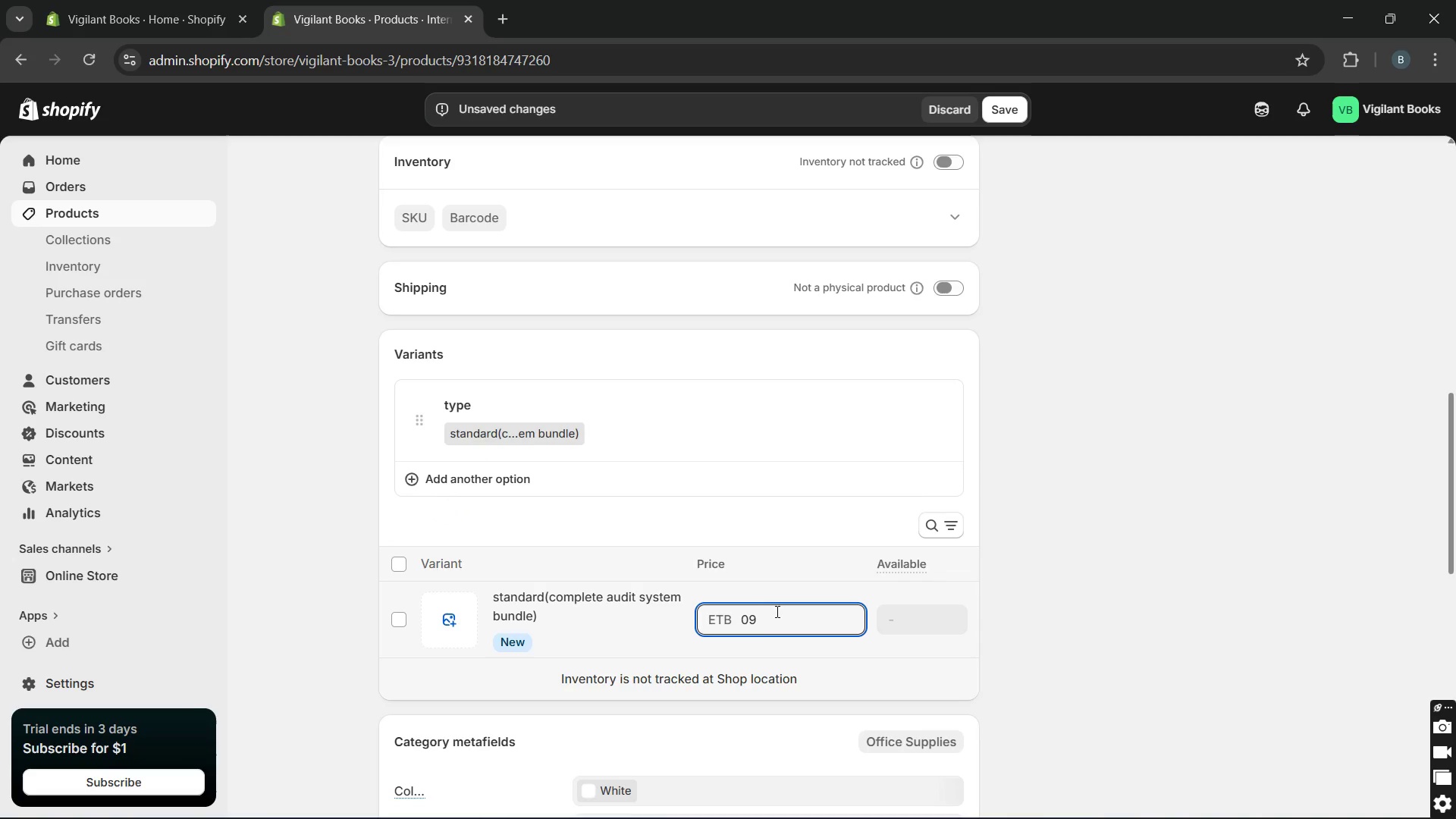 
key(Backspace)
 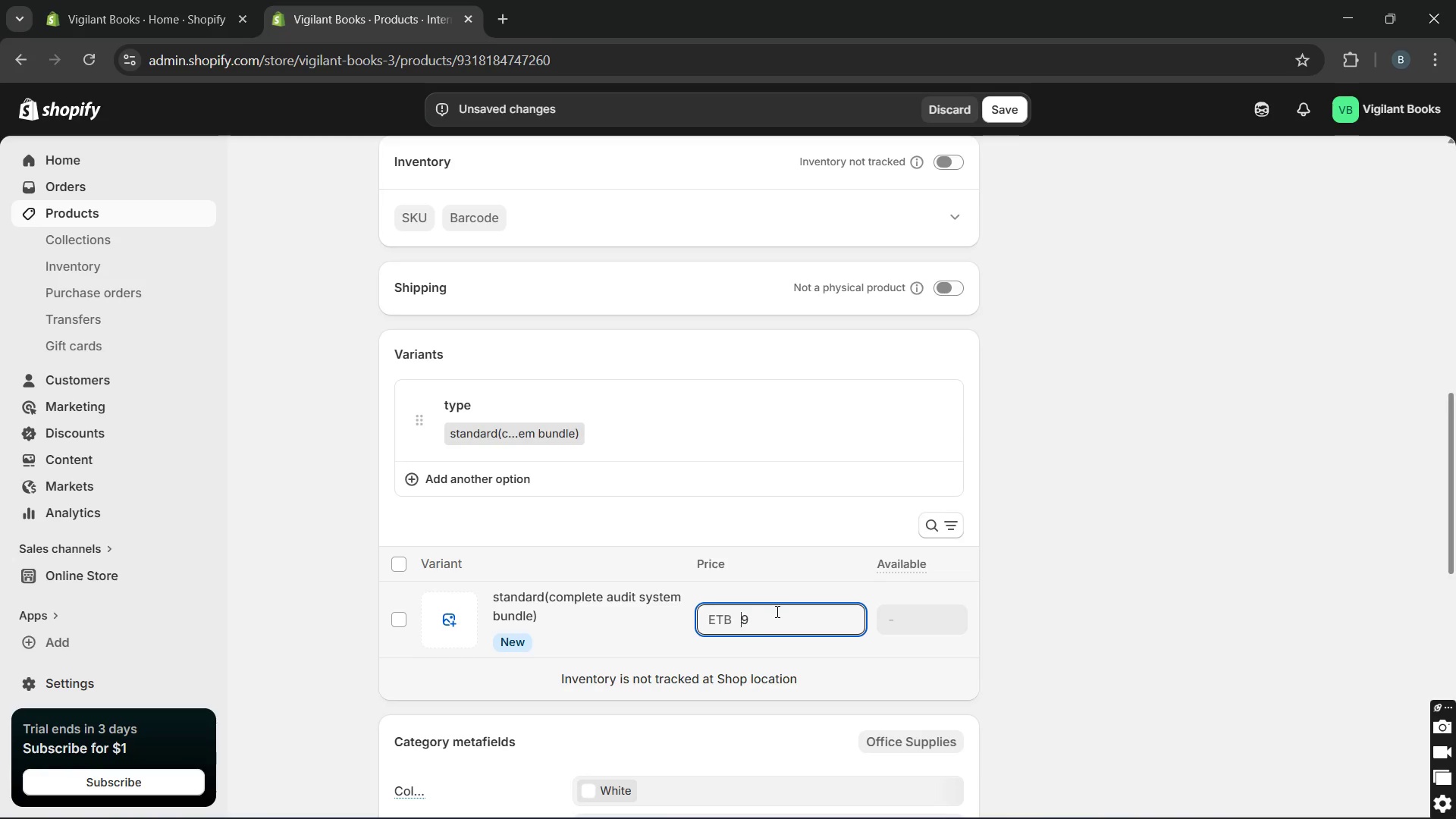 
key(Backspace)
 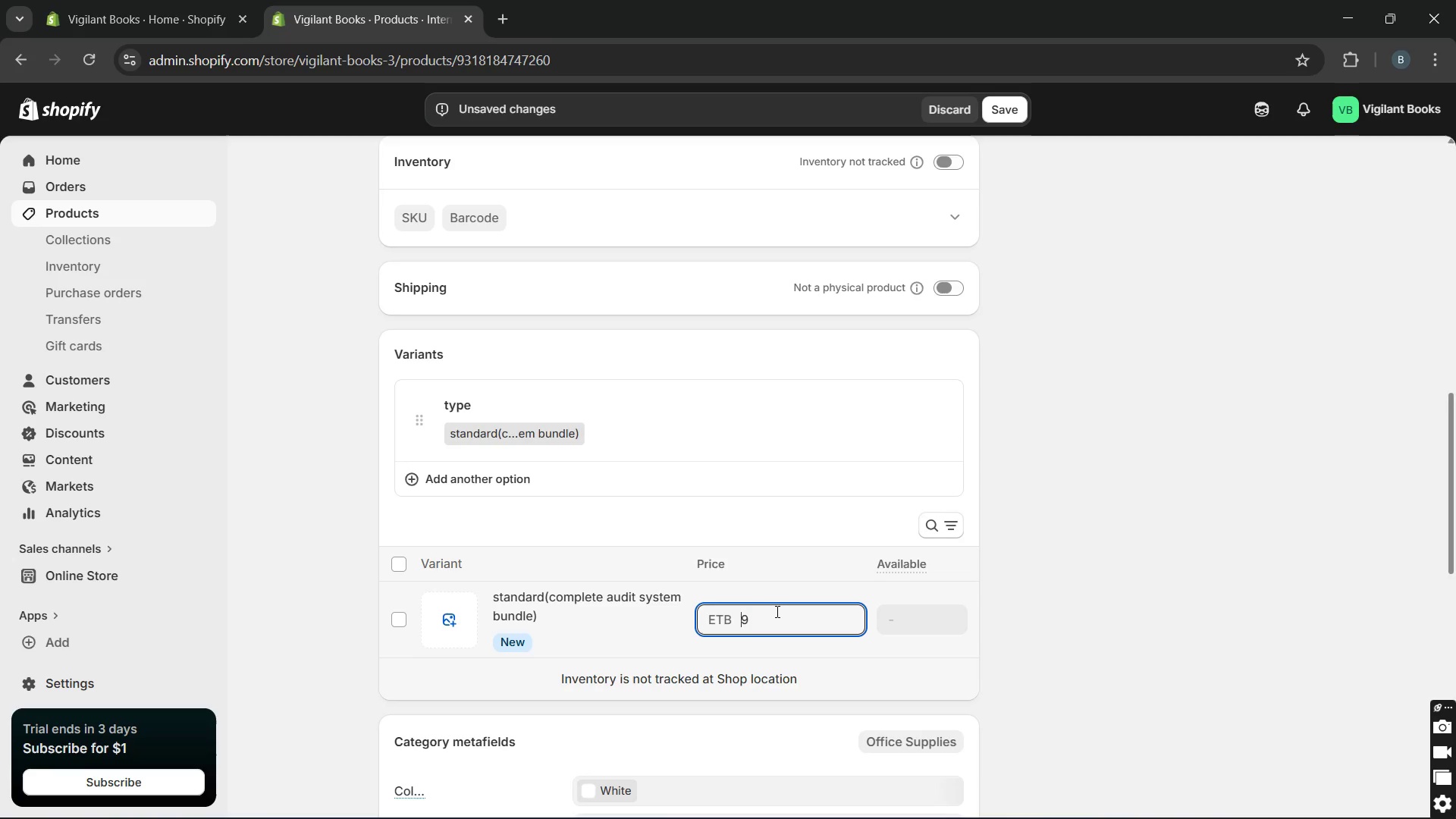 
key(4)
 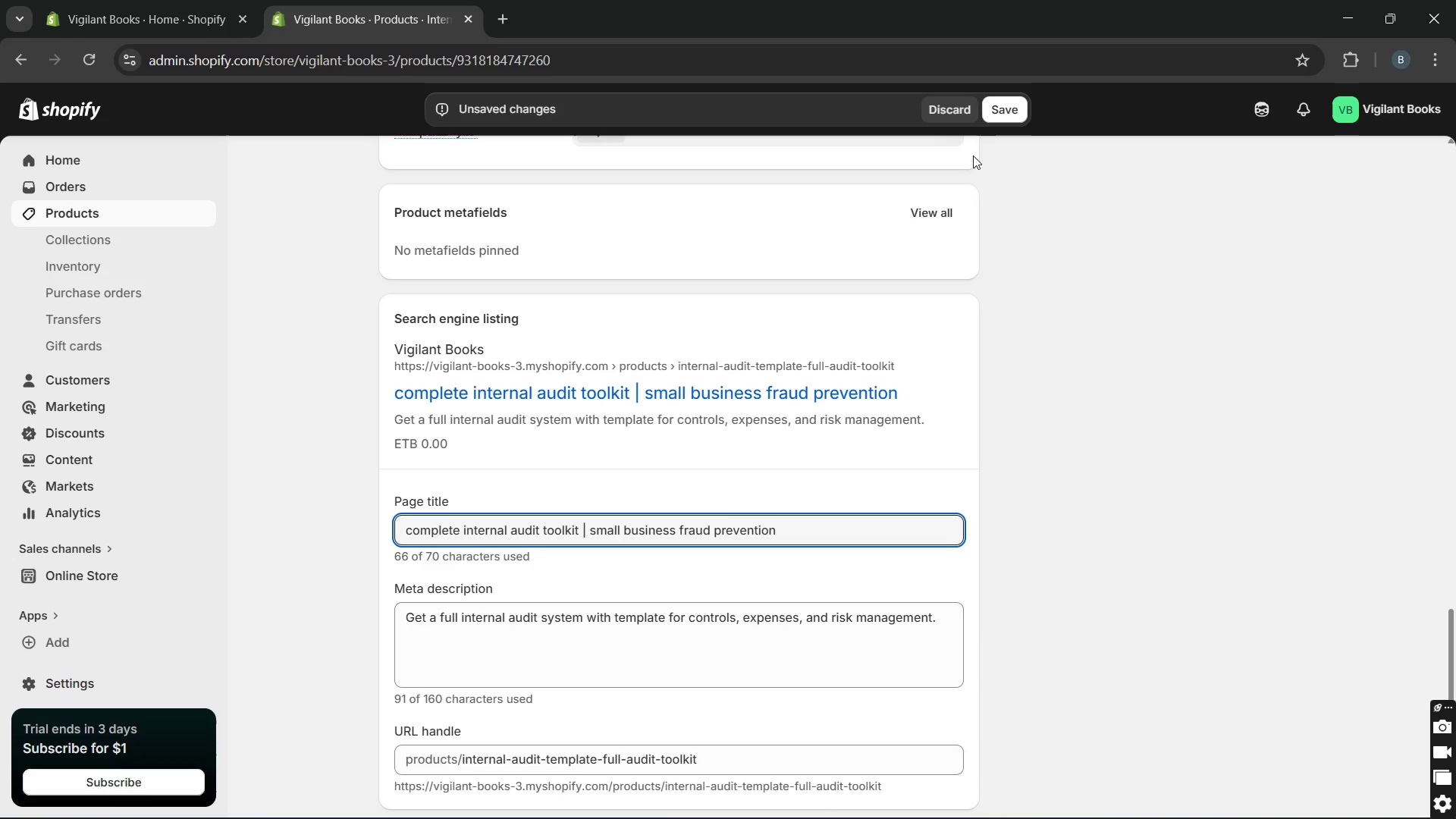 
left_click([1008, 108])
 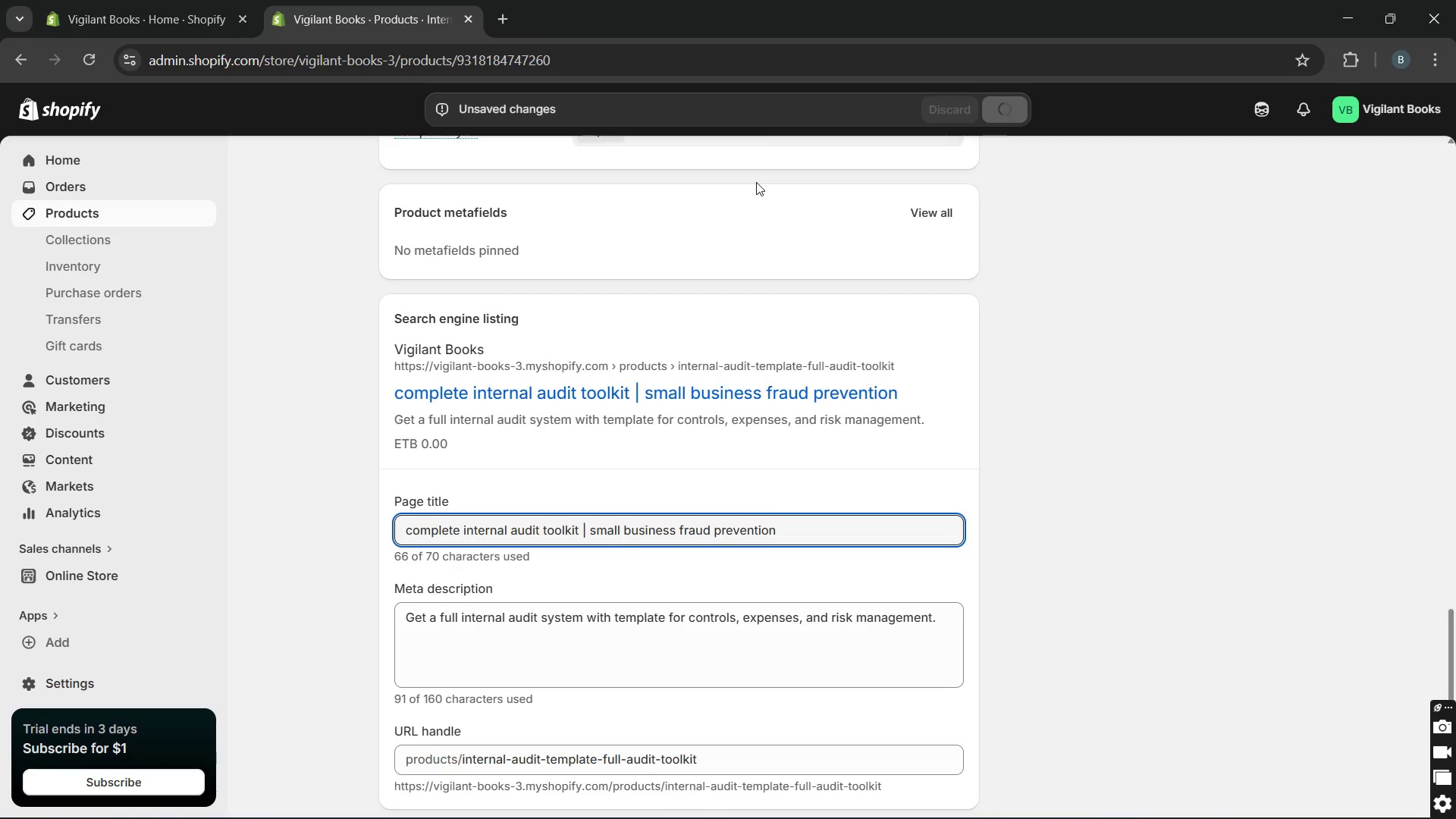 
wait(11.34)
 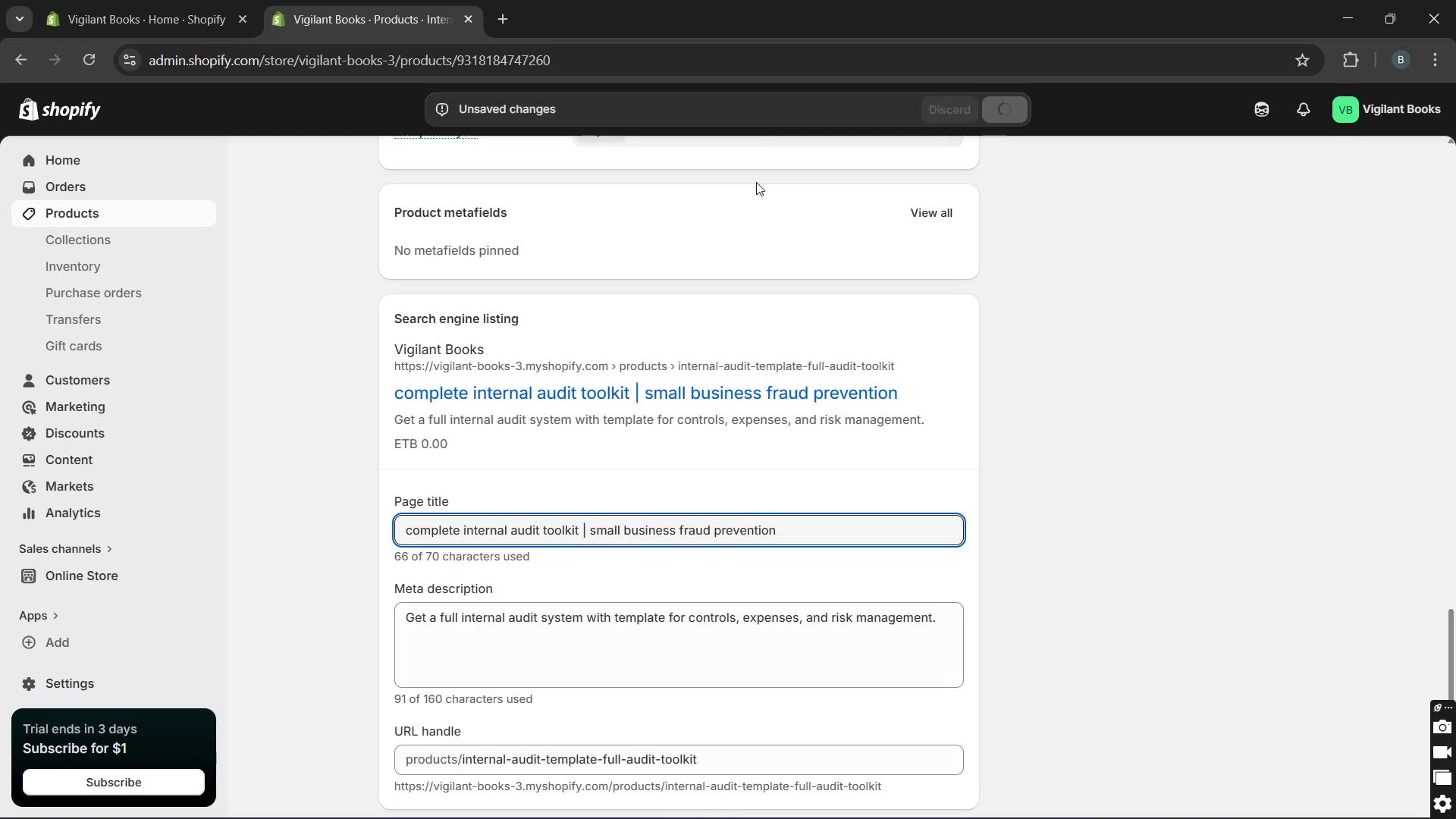 
left_click([193, 212])
 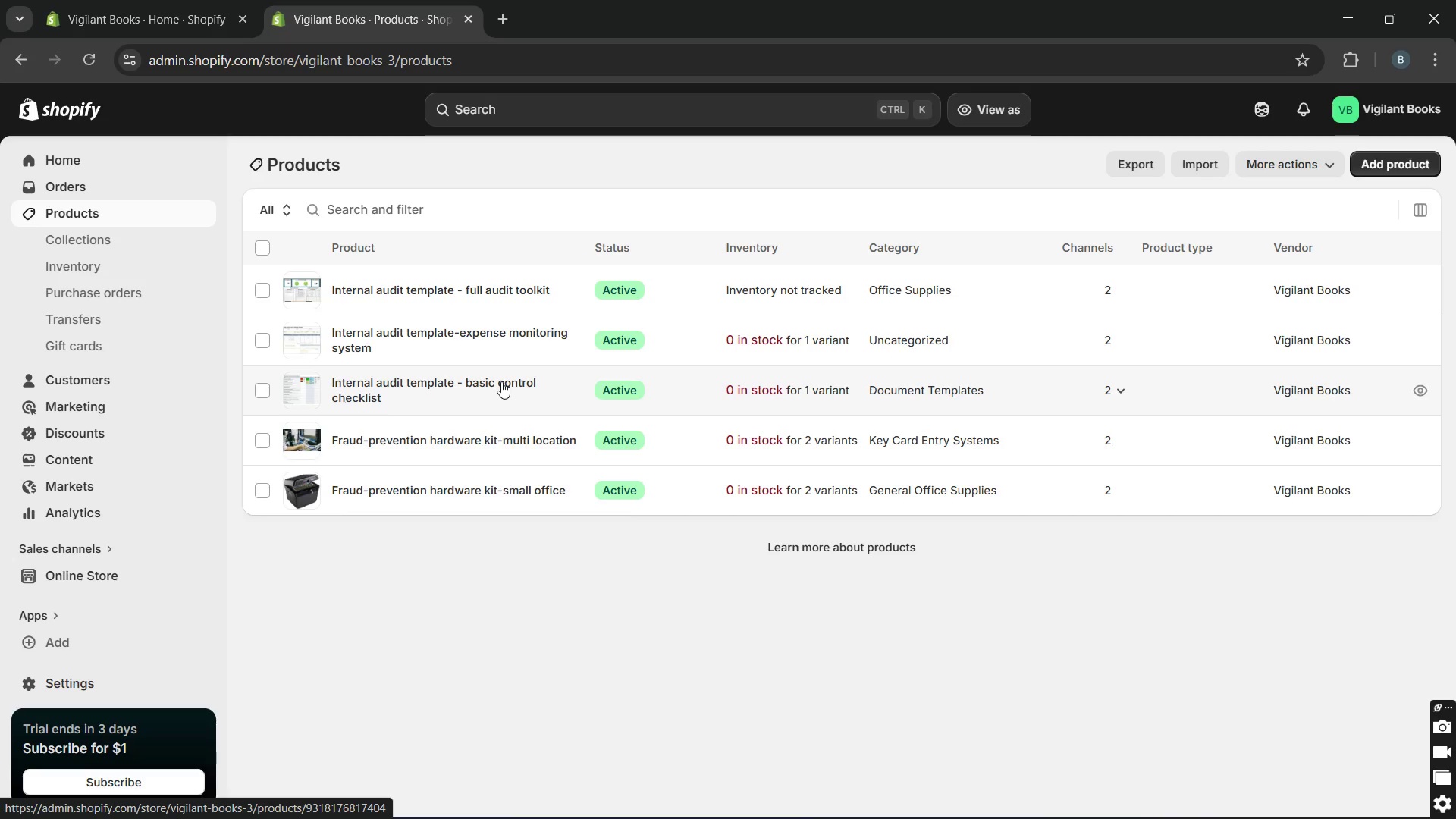 
left_click([501, 381])
 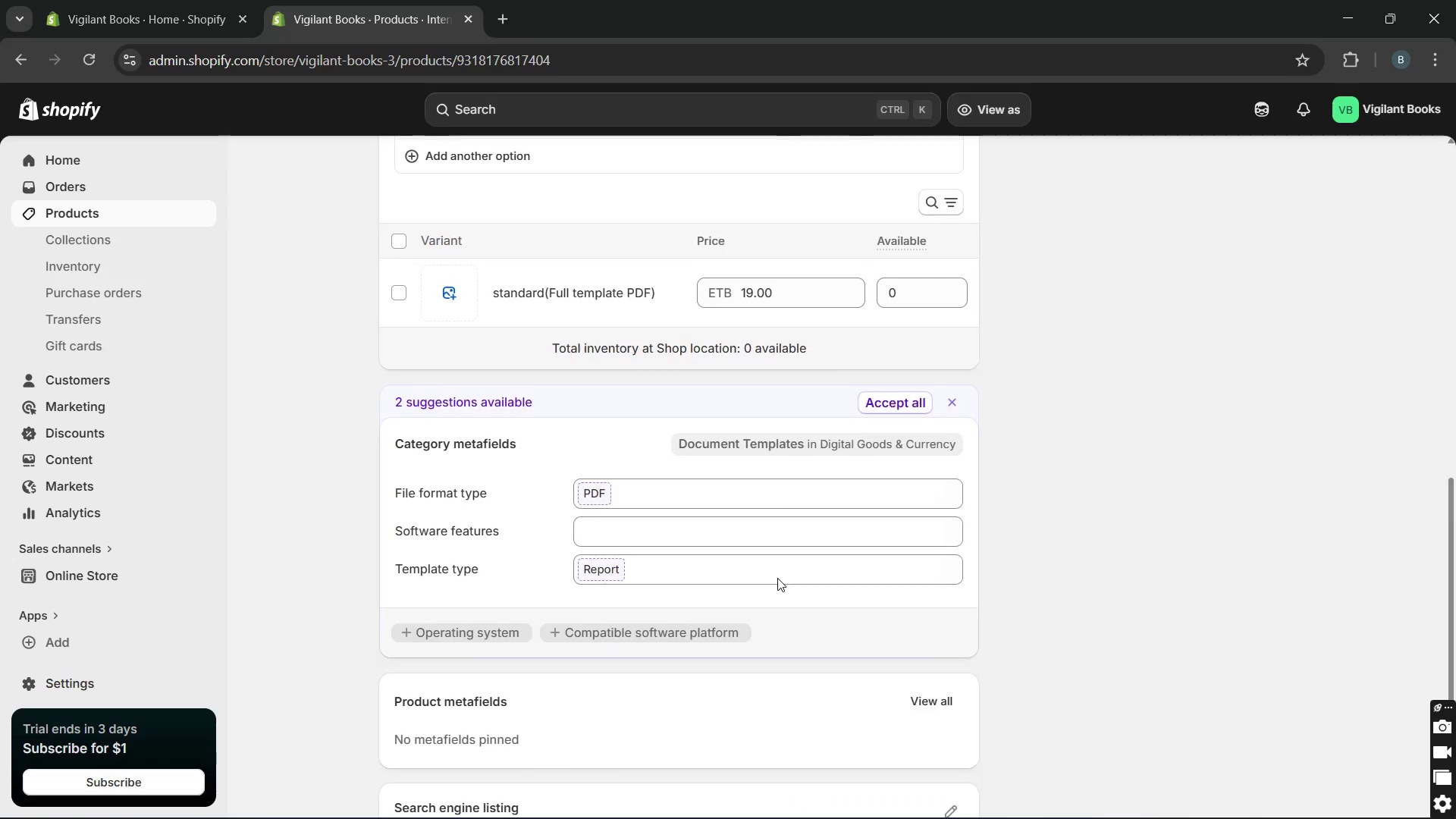 
wait(20.16)
 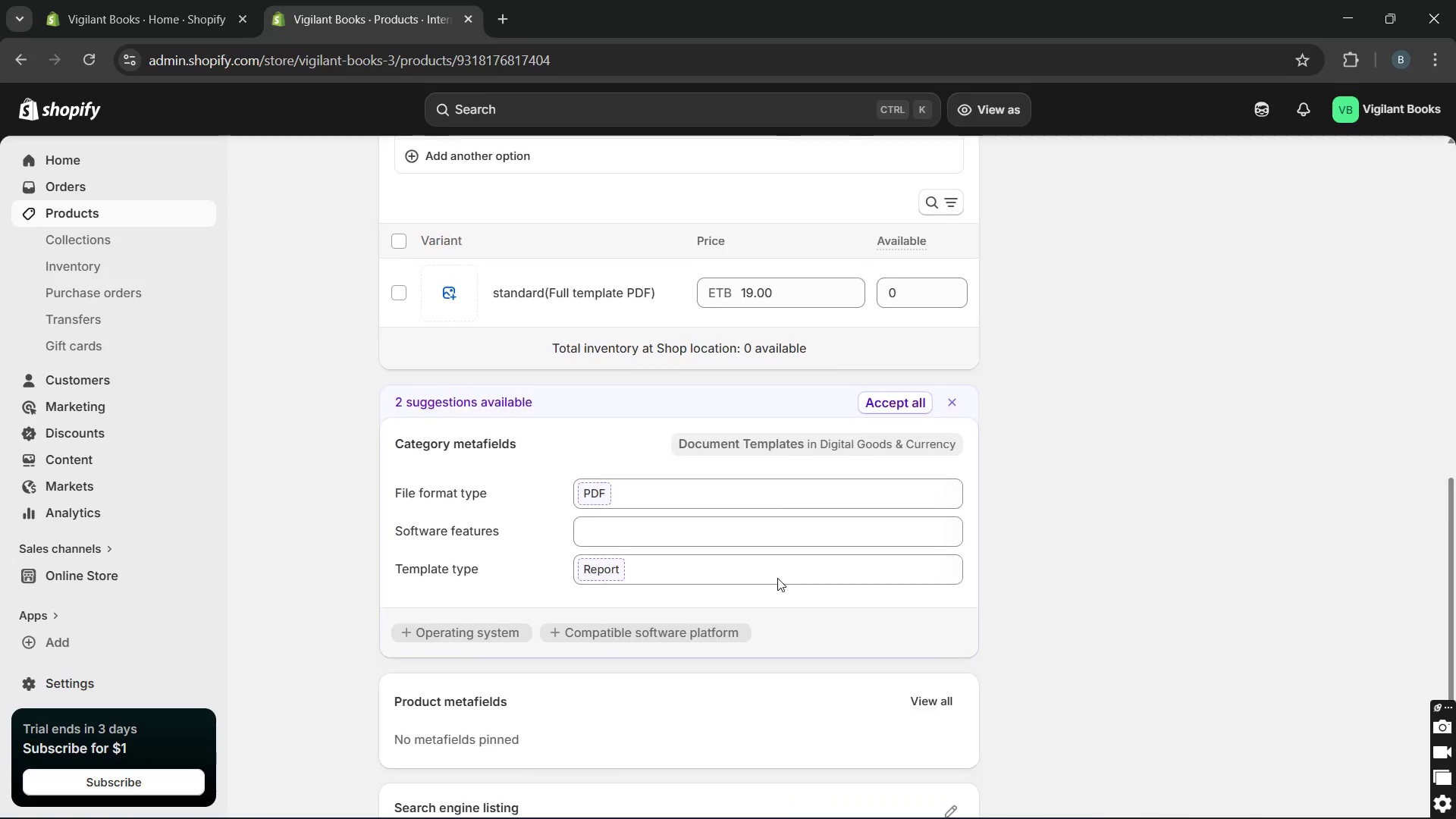 
left_click([201, 212])
 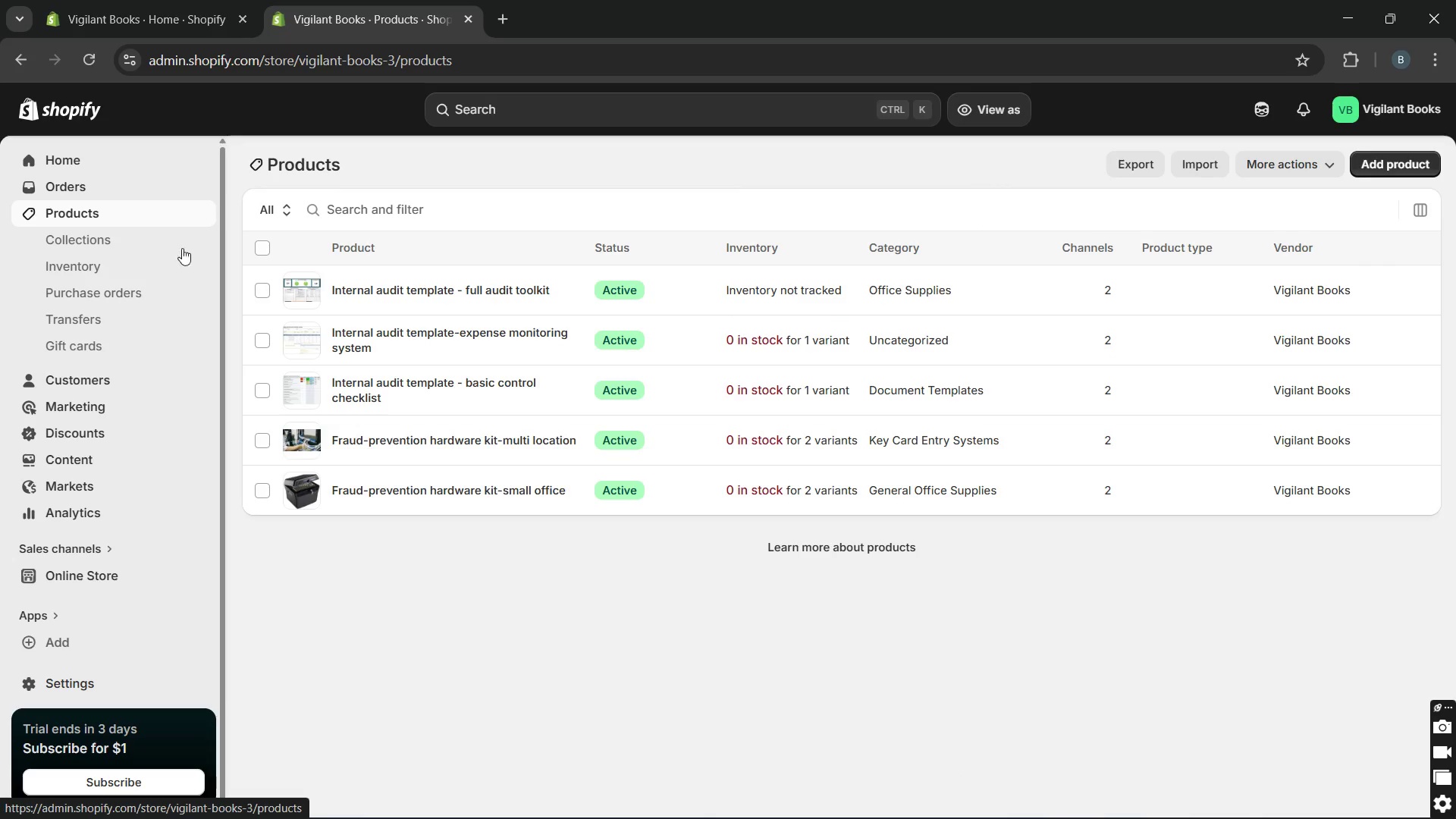 
left_click([139, 264])
 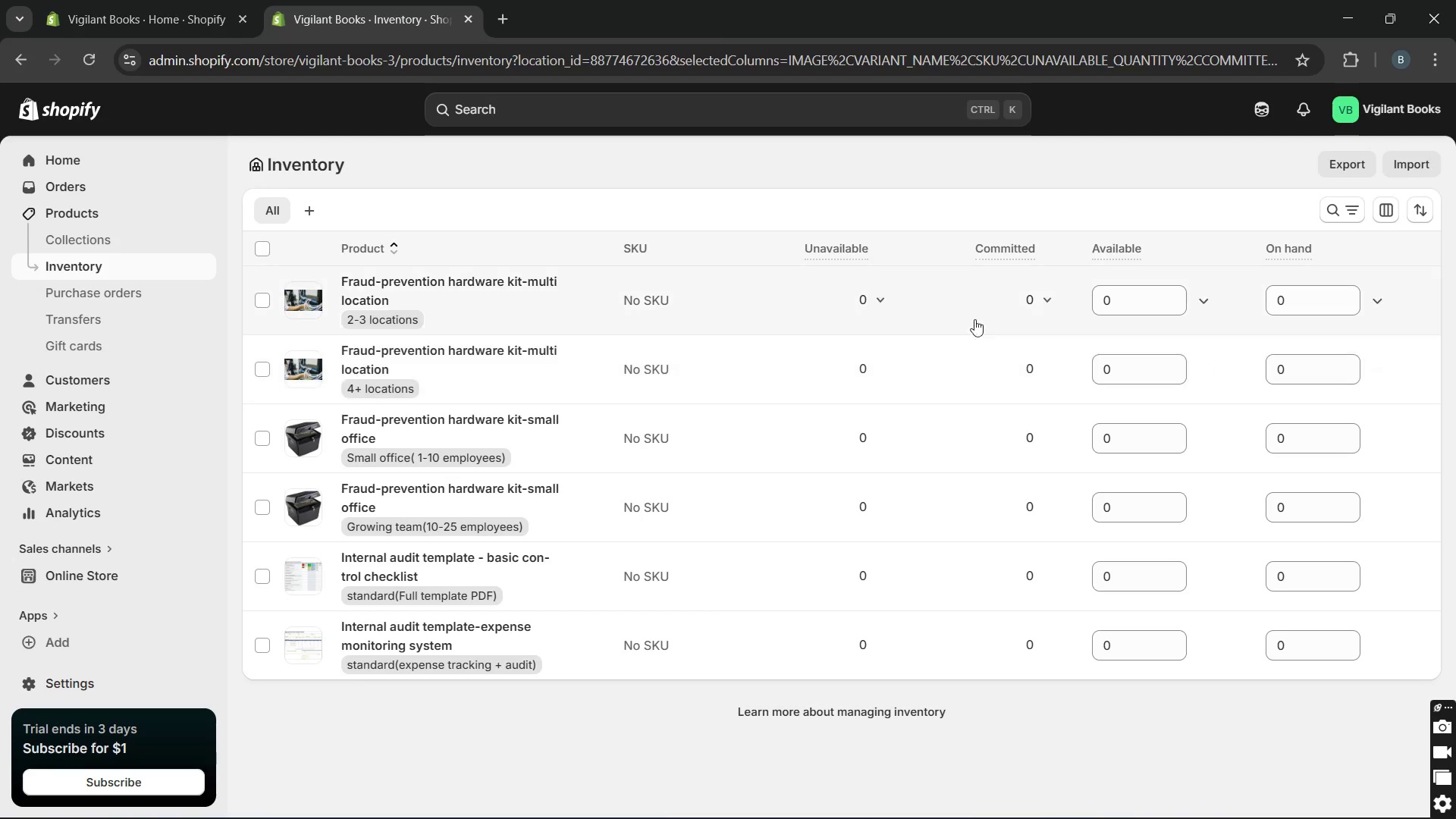 
wait(7.28)
 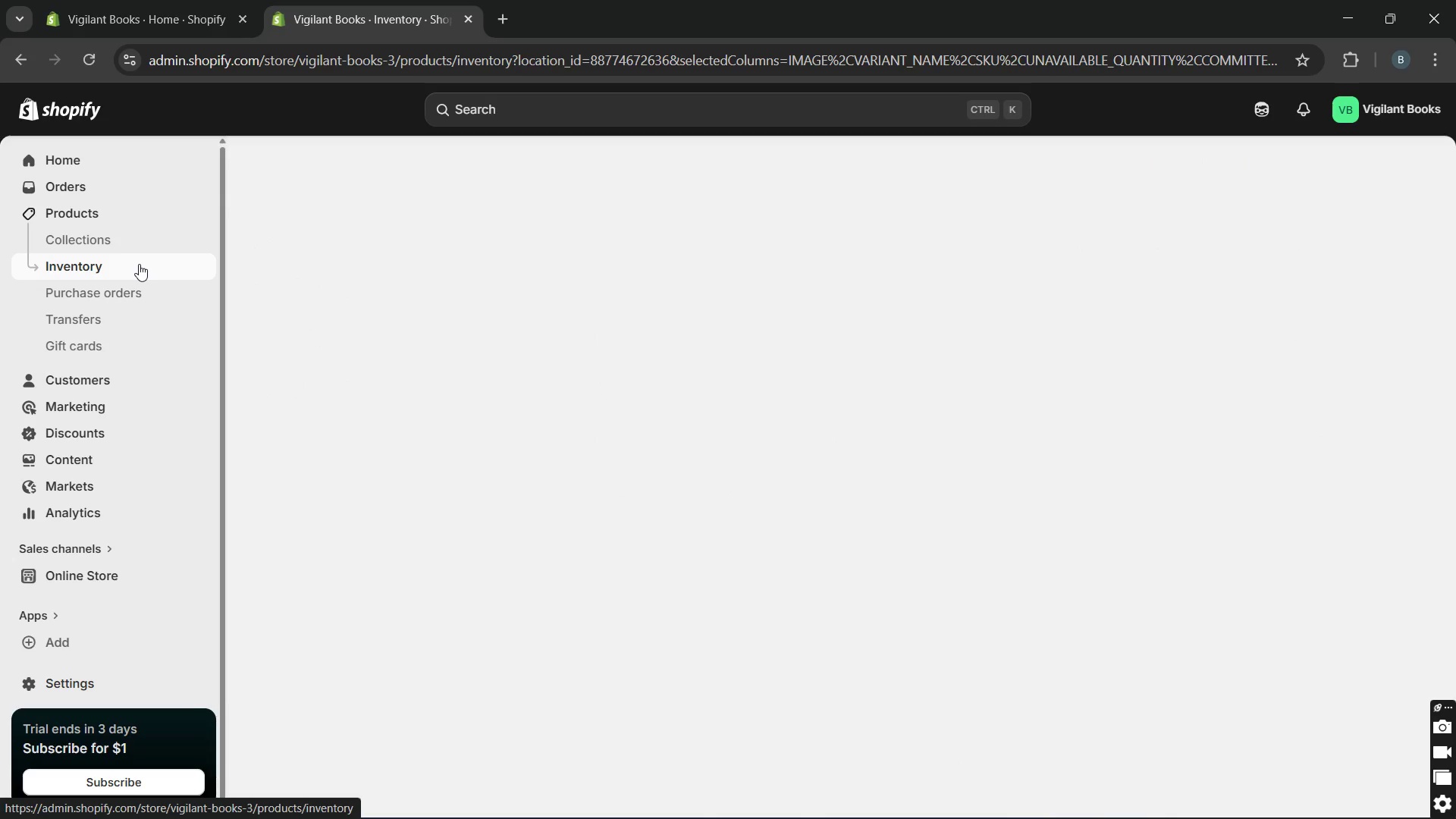 
left_click([1121, 306])
 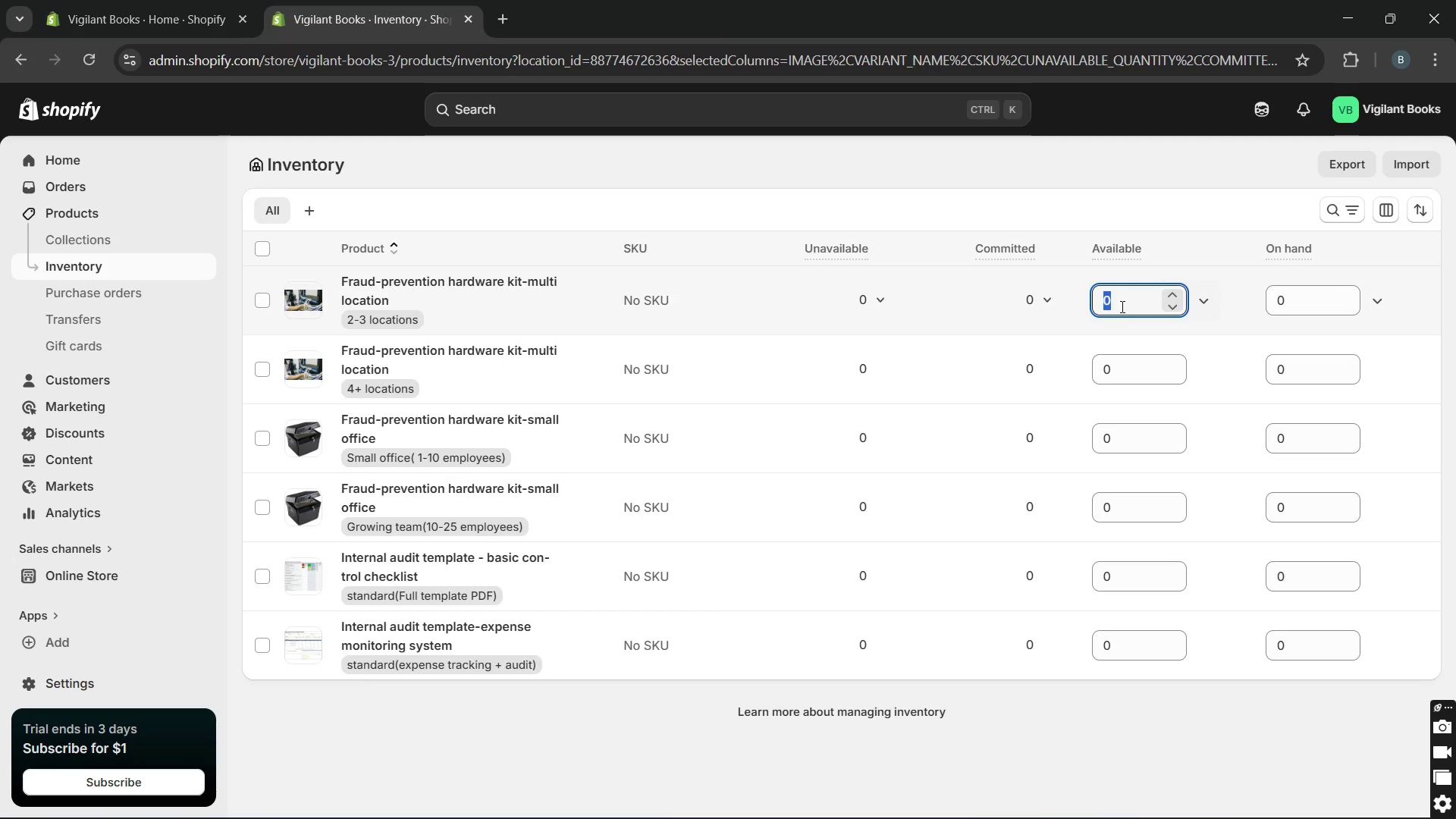 
type(12)
 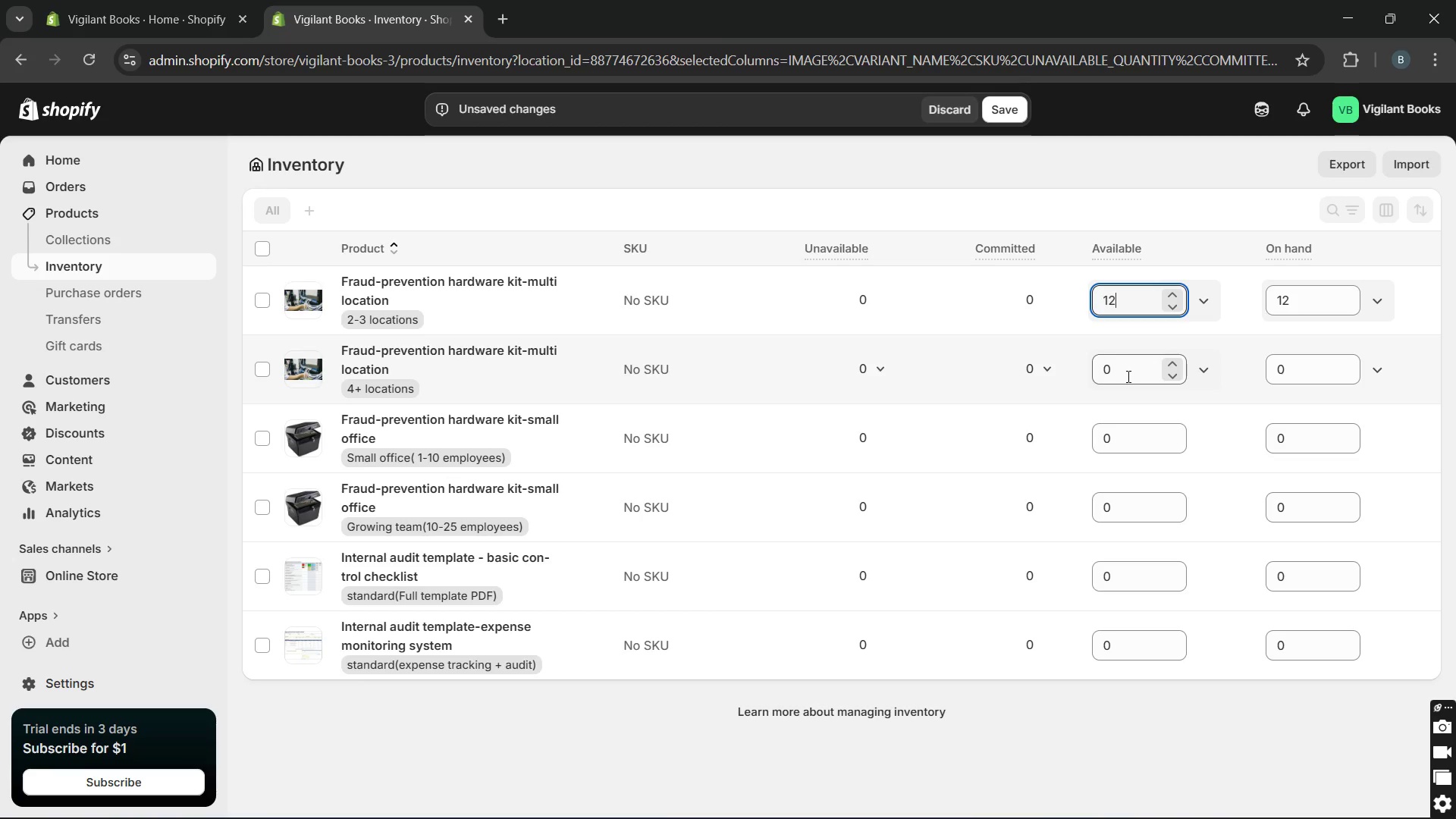 
left_click([1127, 376])
 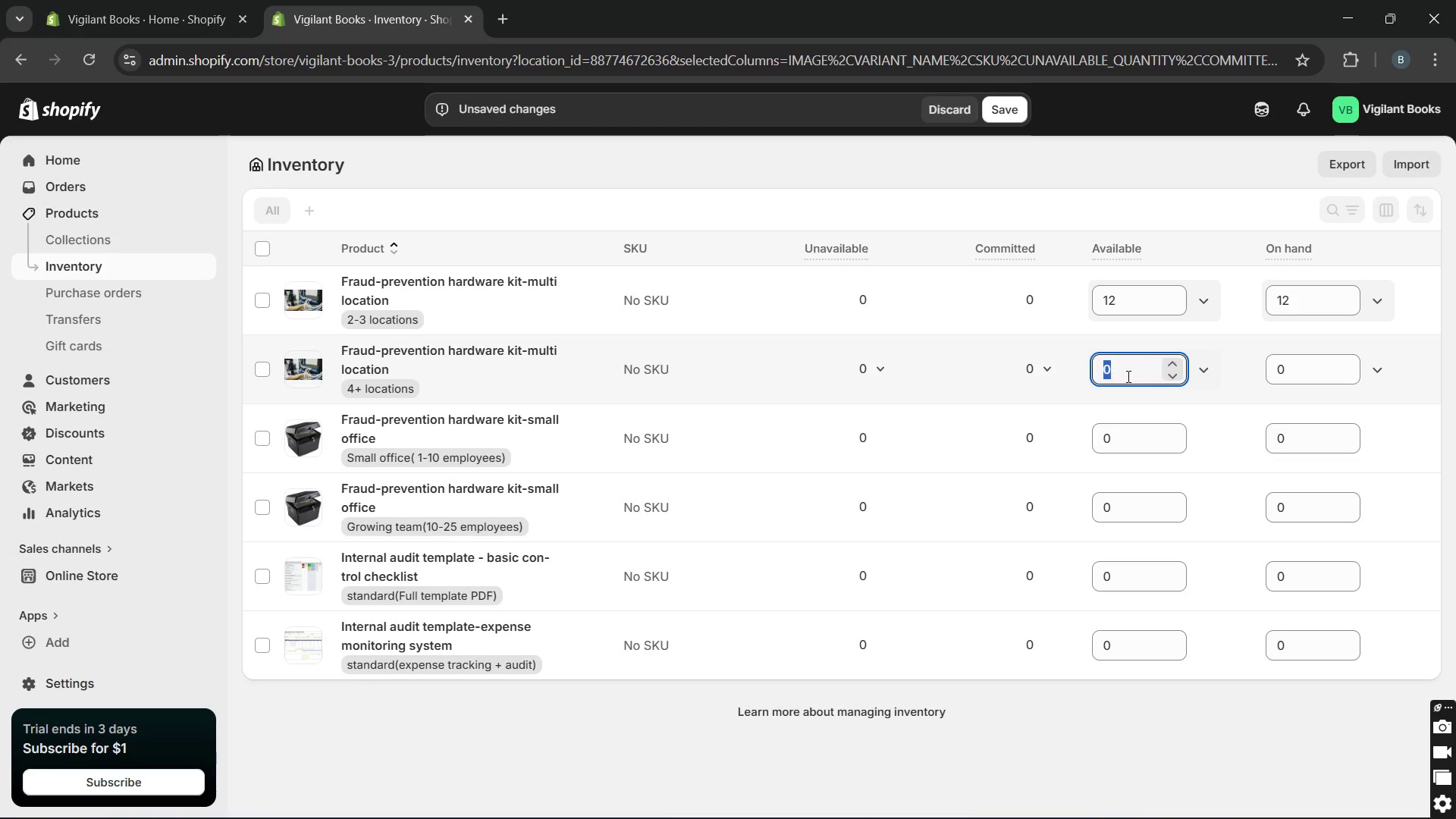 
type(23)
 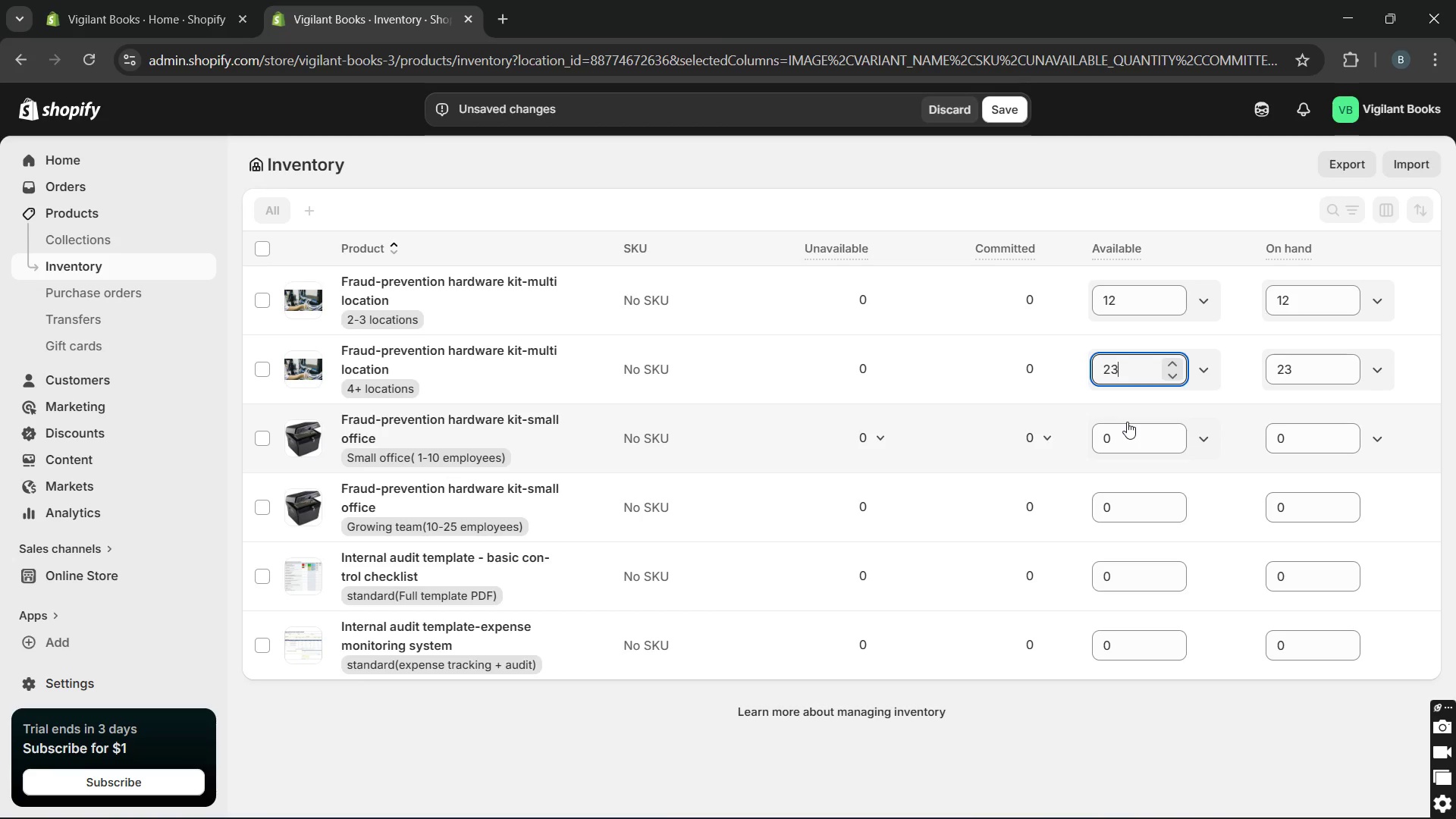 
left_click([1127, 422])
 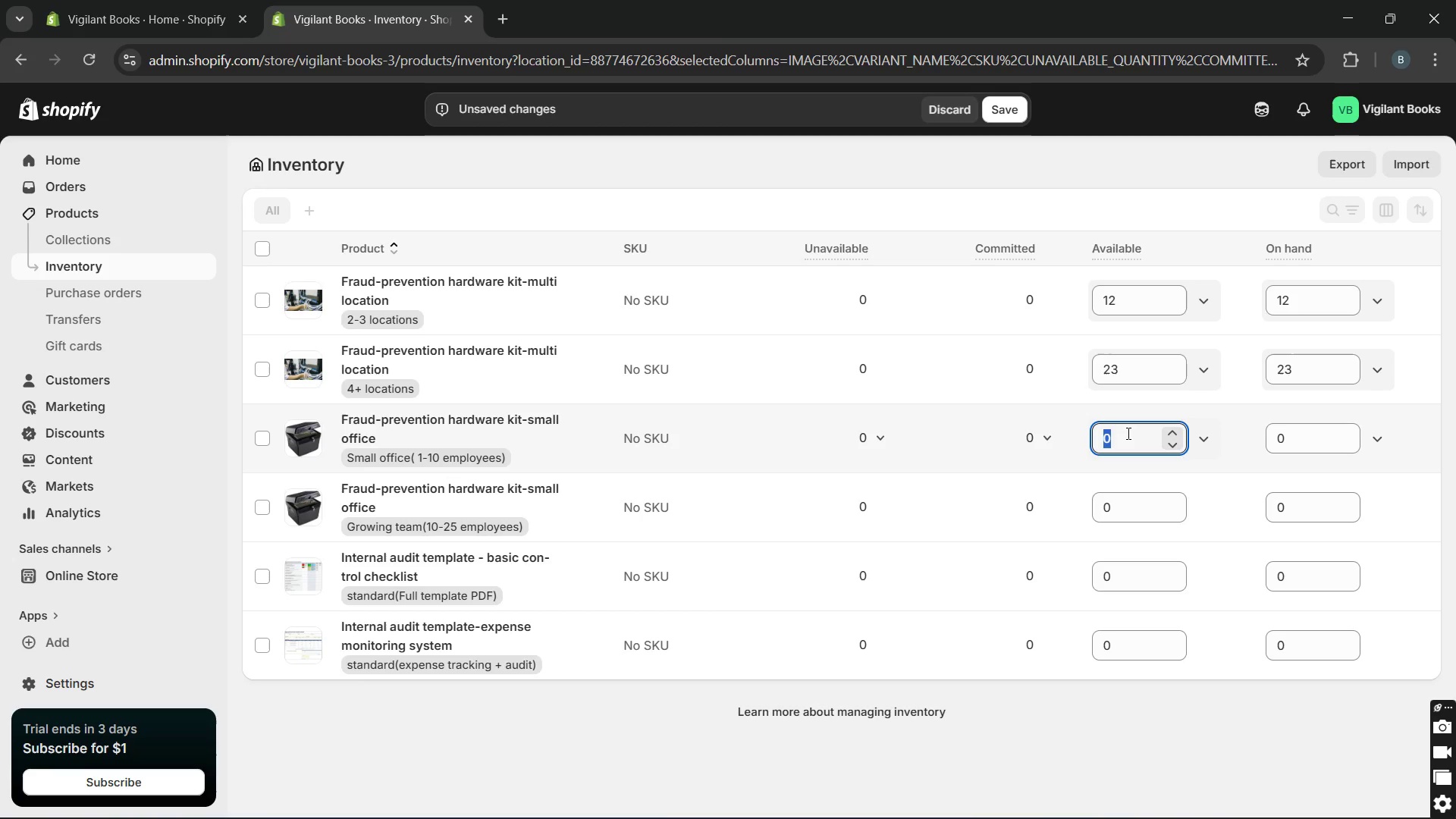 
left_click([1127, 433])
 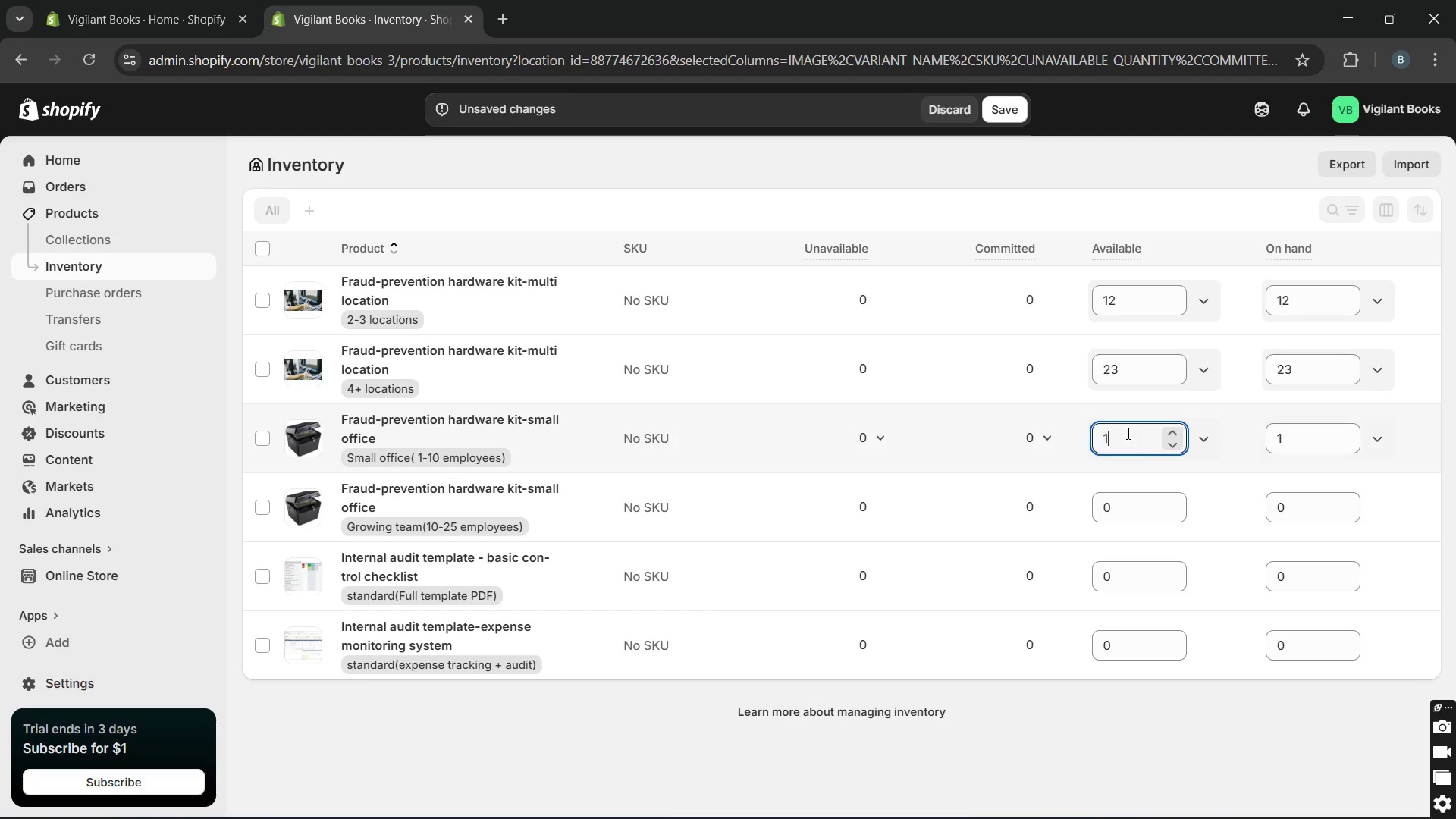 
type(14)
 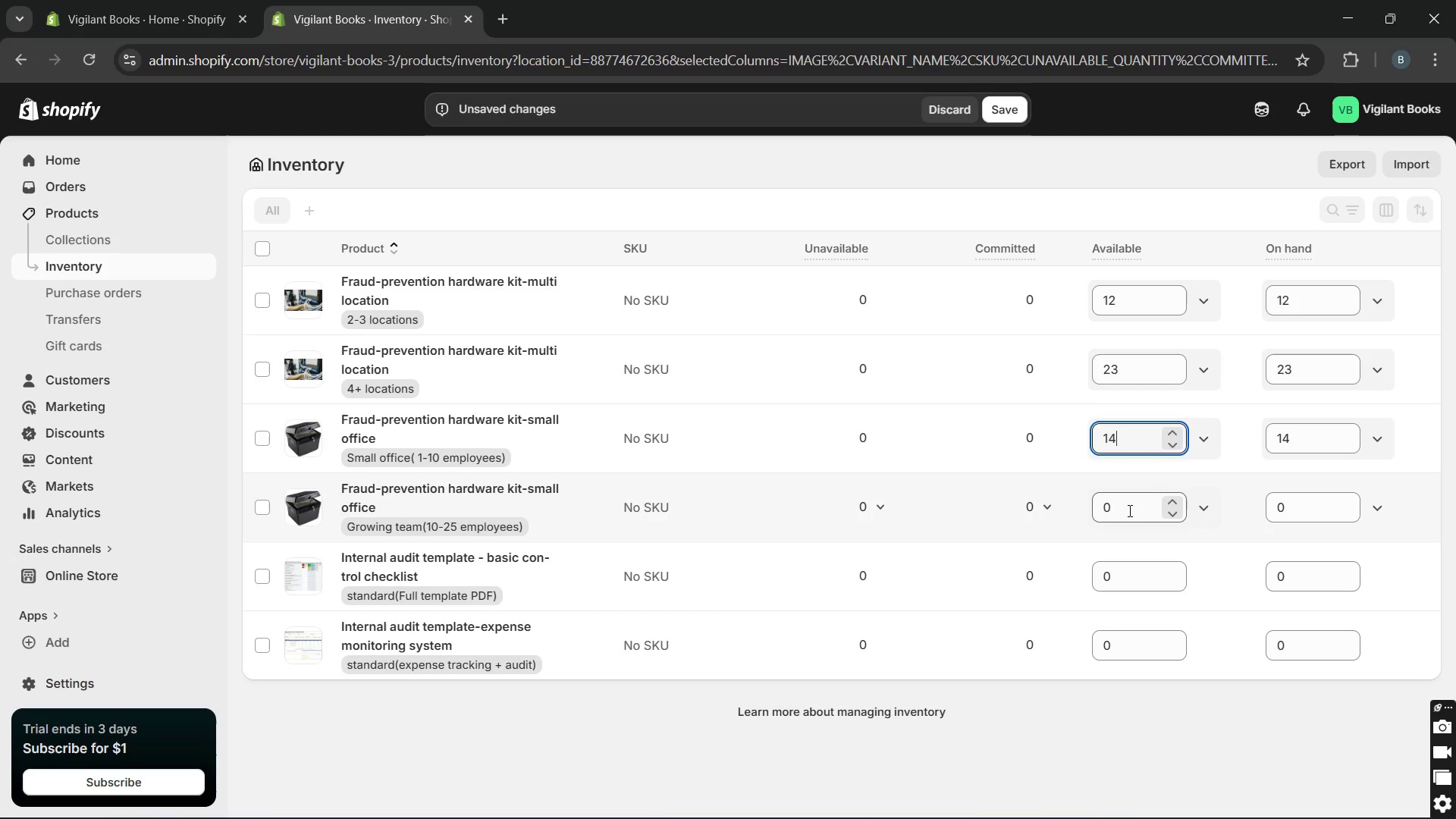 
left_click([1128, 510])
 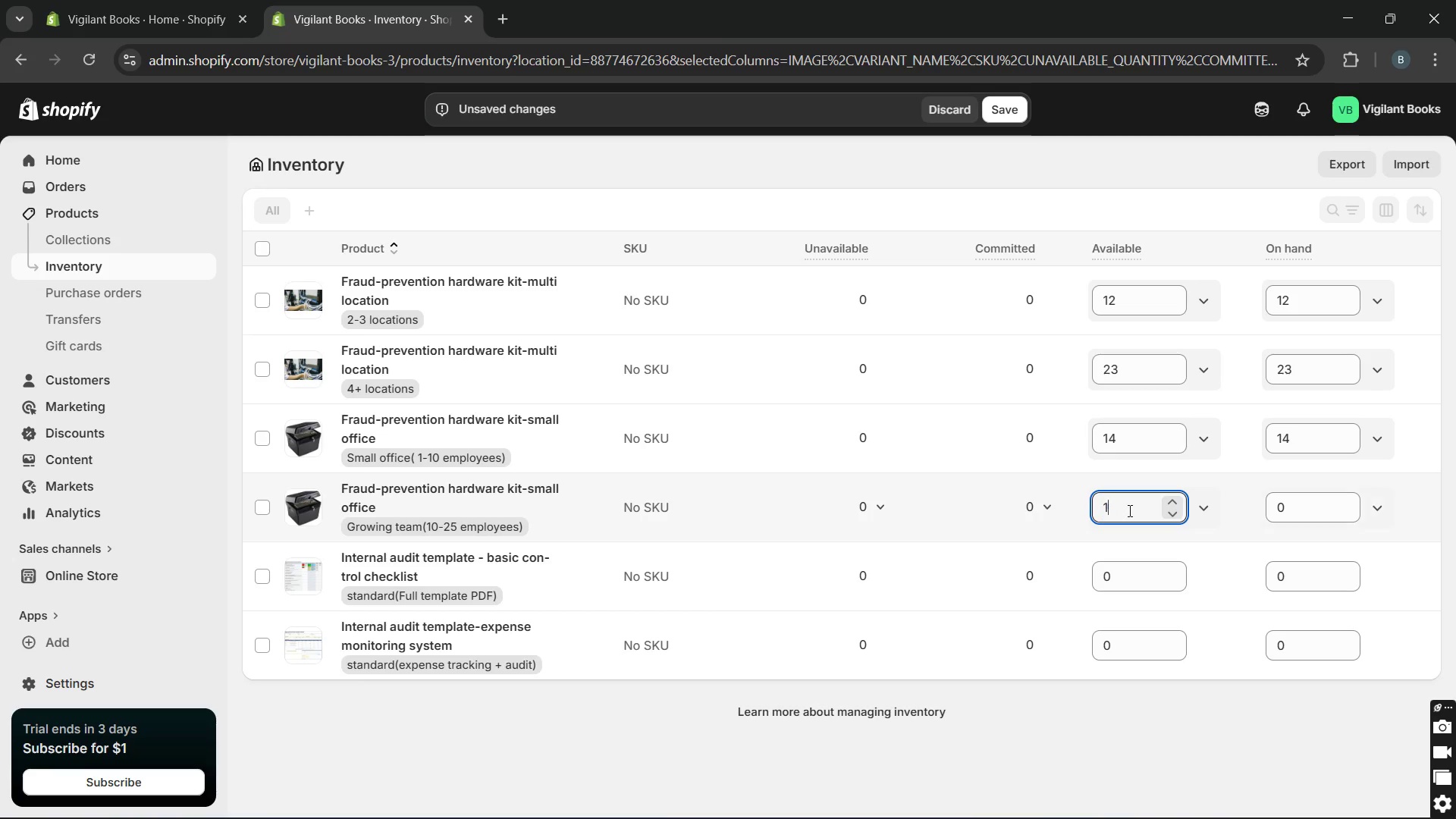 
type(16)
 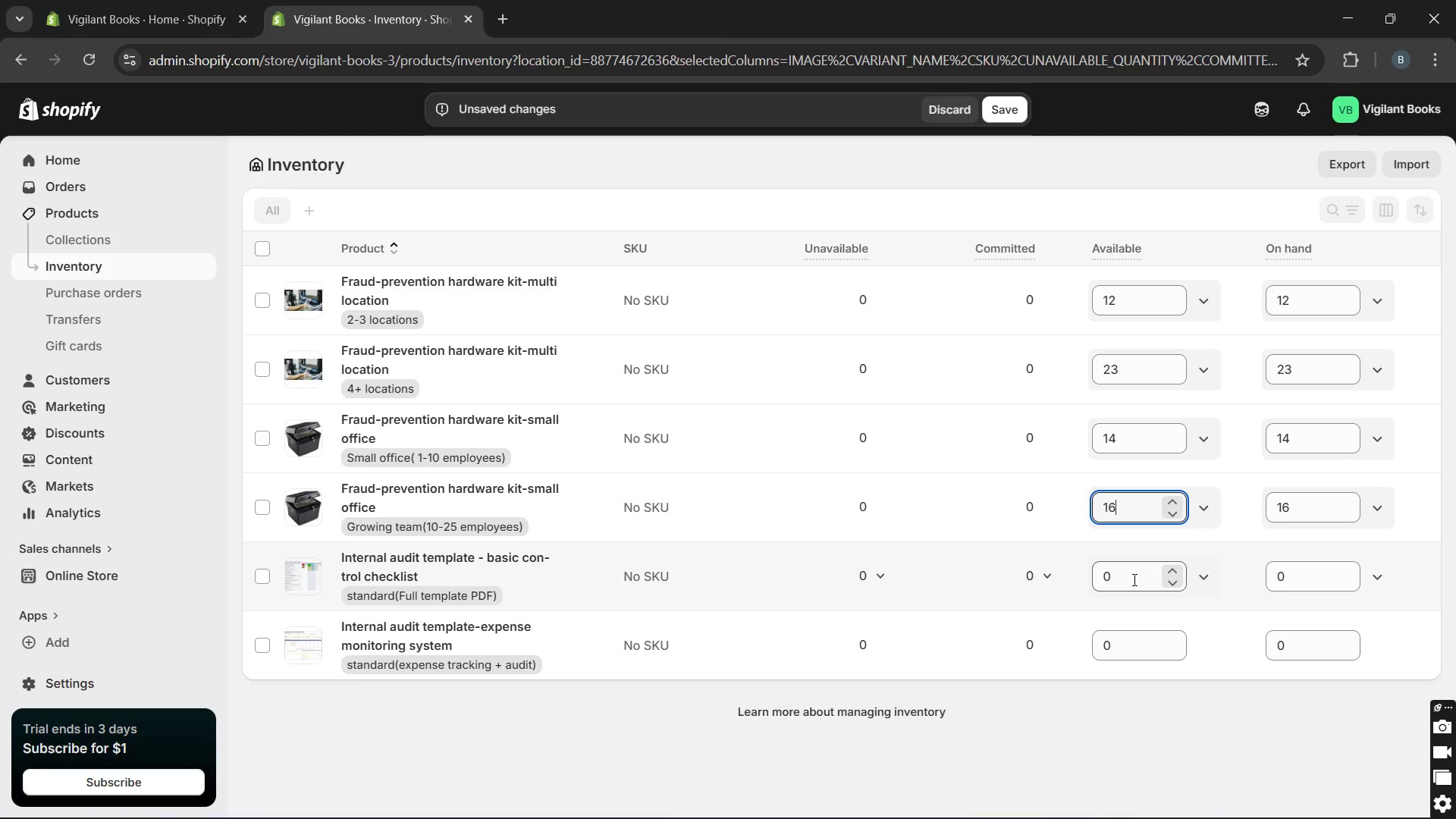 
left_click([1133, 579])
 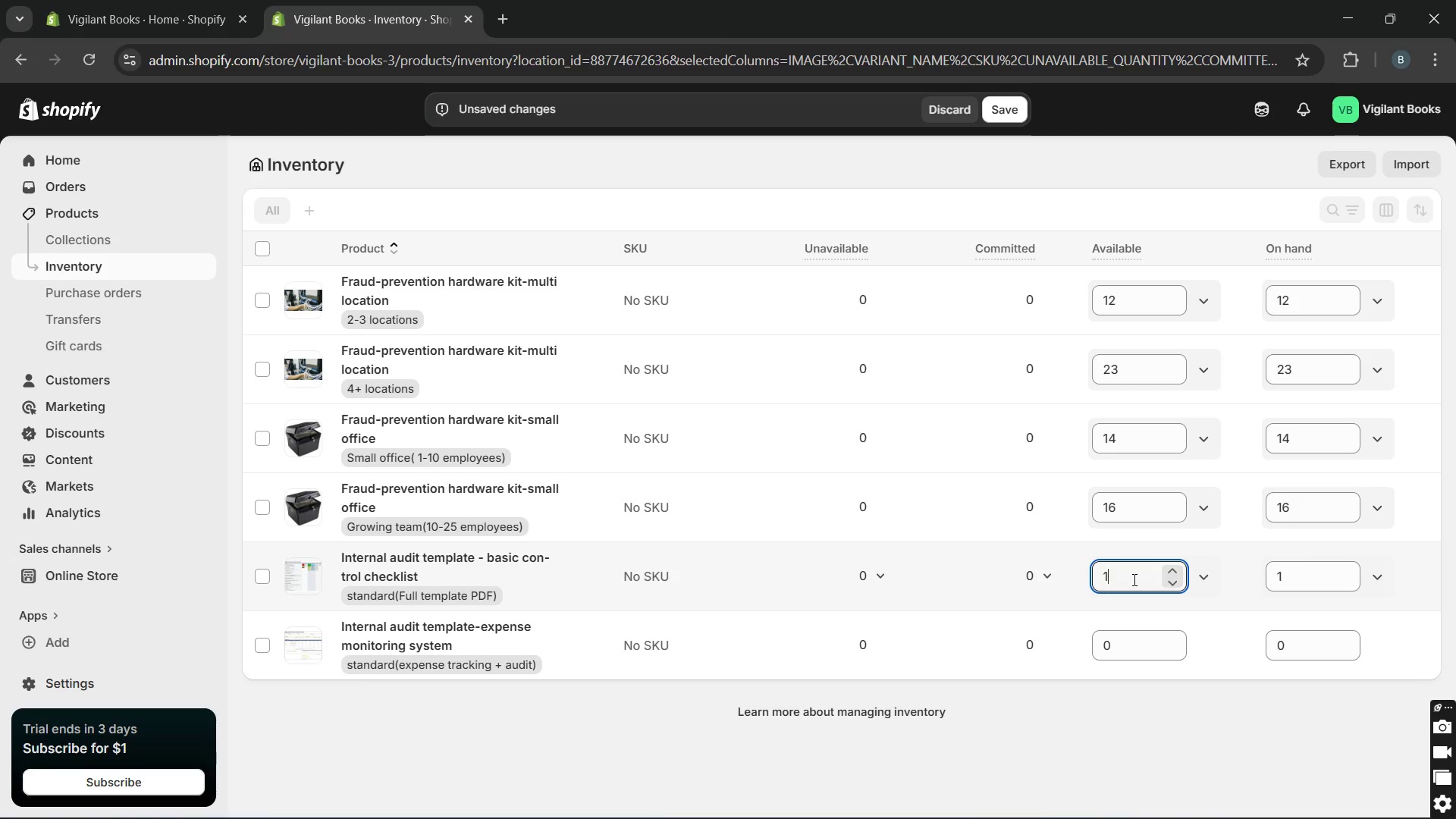 
type(18)
 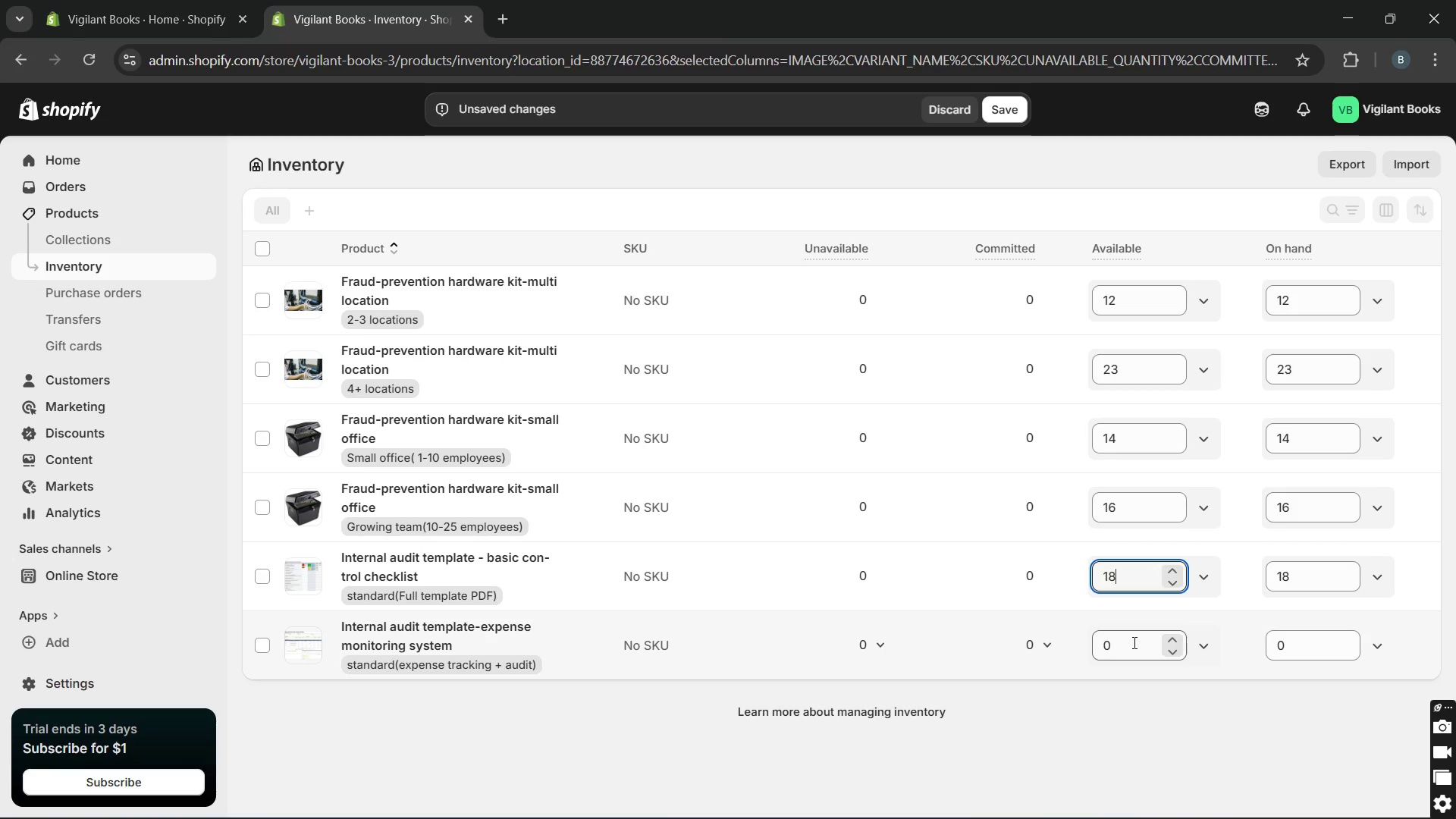 
left_click([1133, 642])
 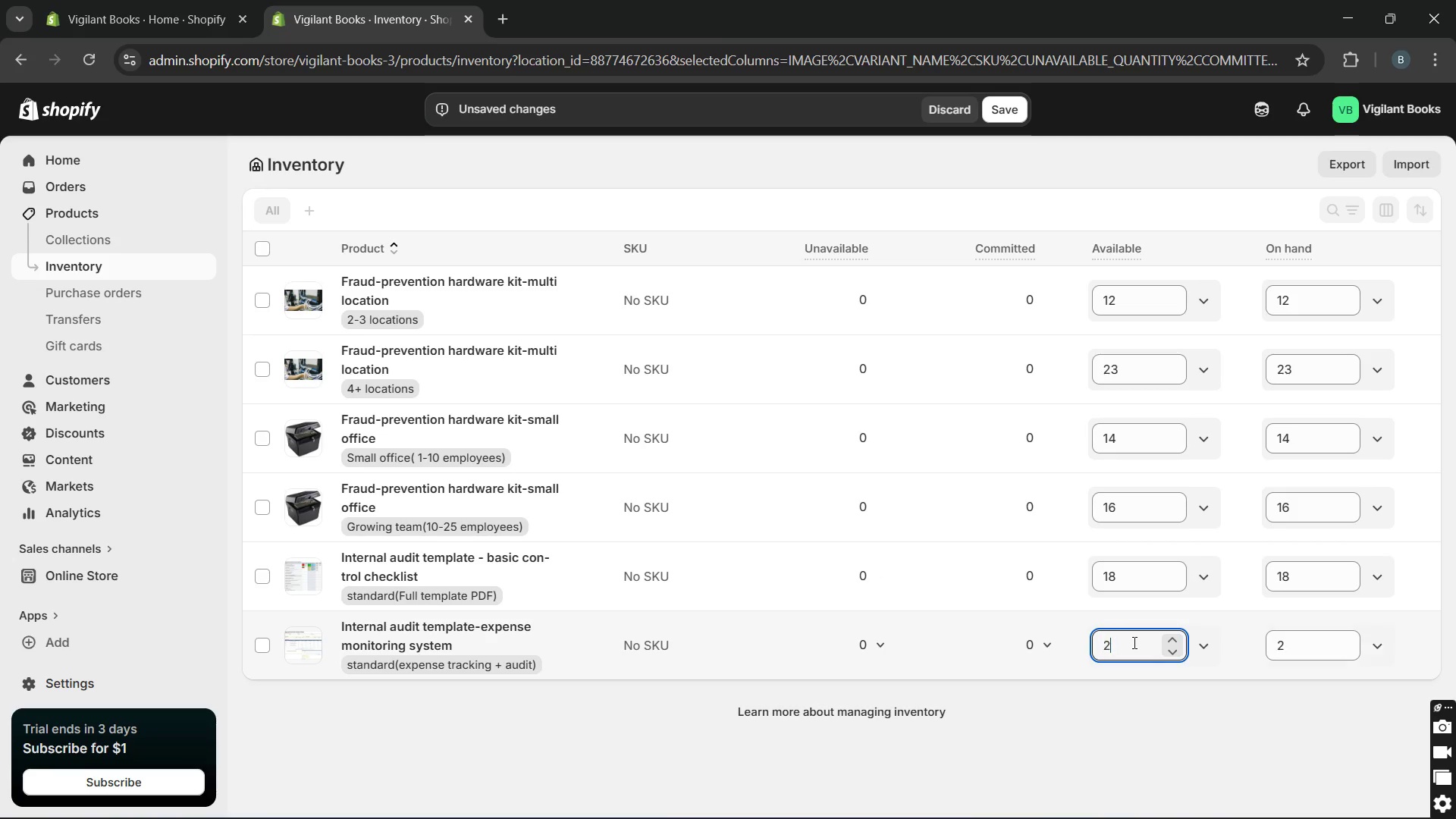 
type(20)
 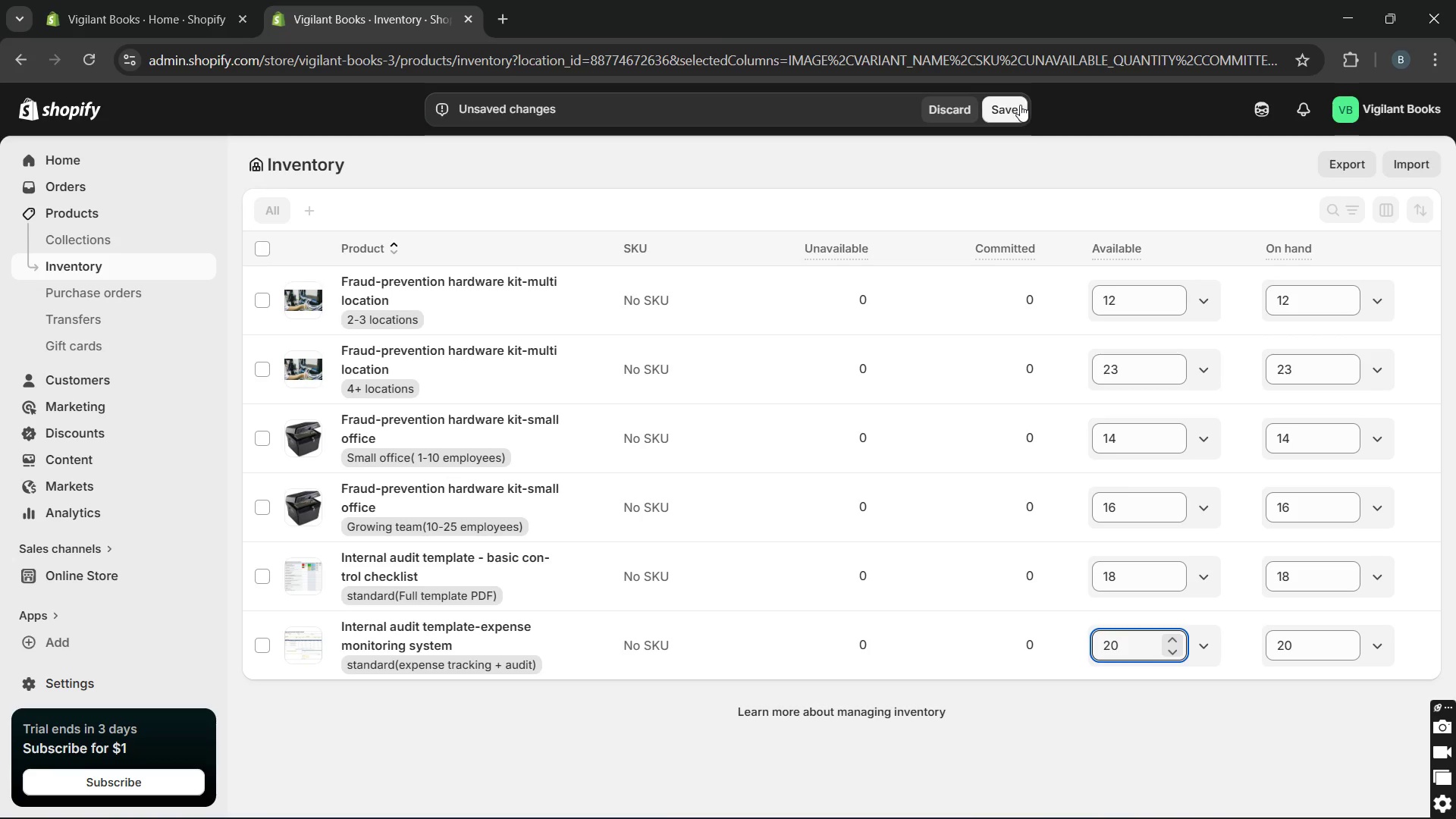 
left_click([1020, 108])
 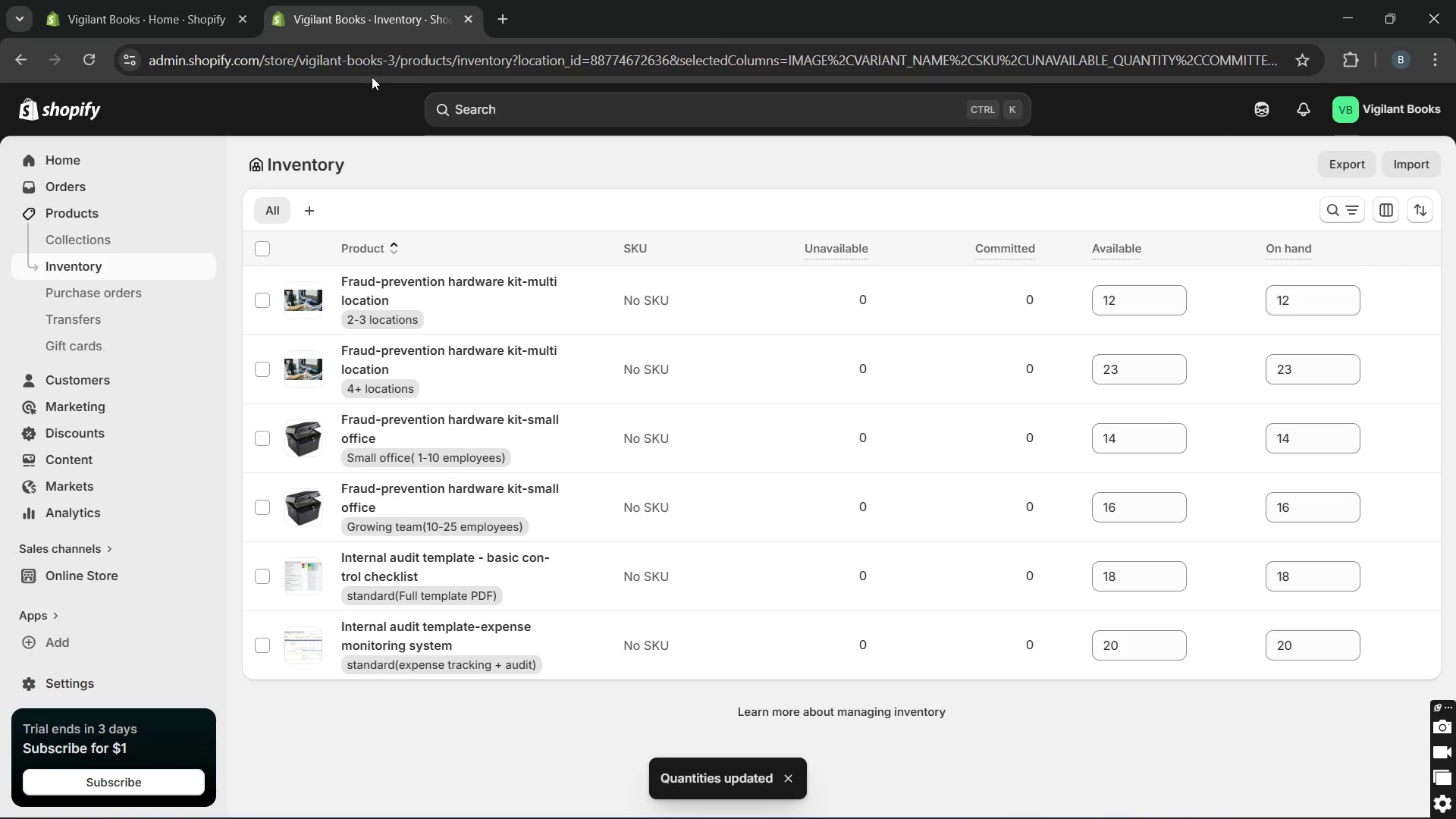 
wait(7.59)
 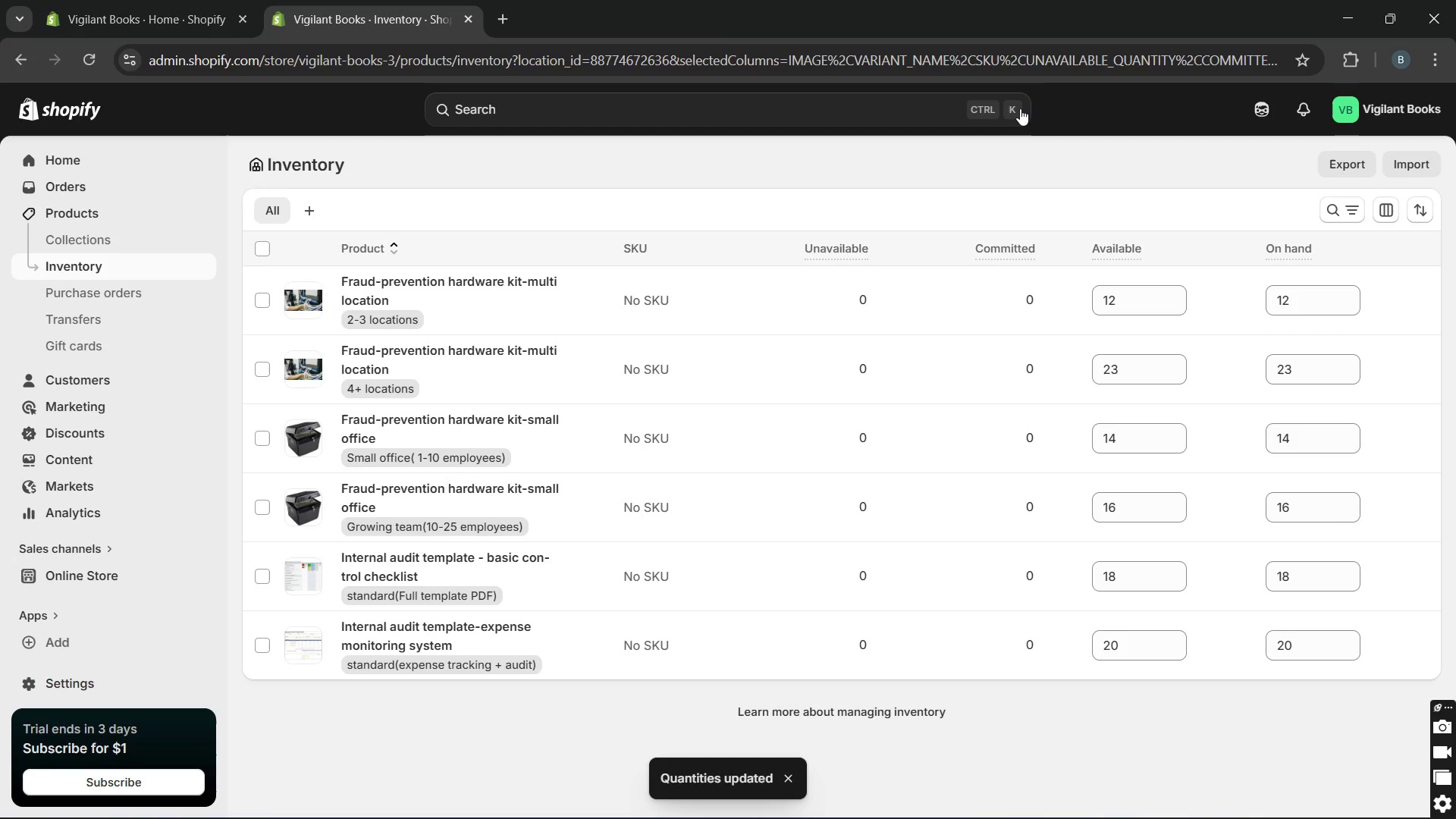 
left_click([131, 218])
 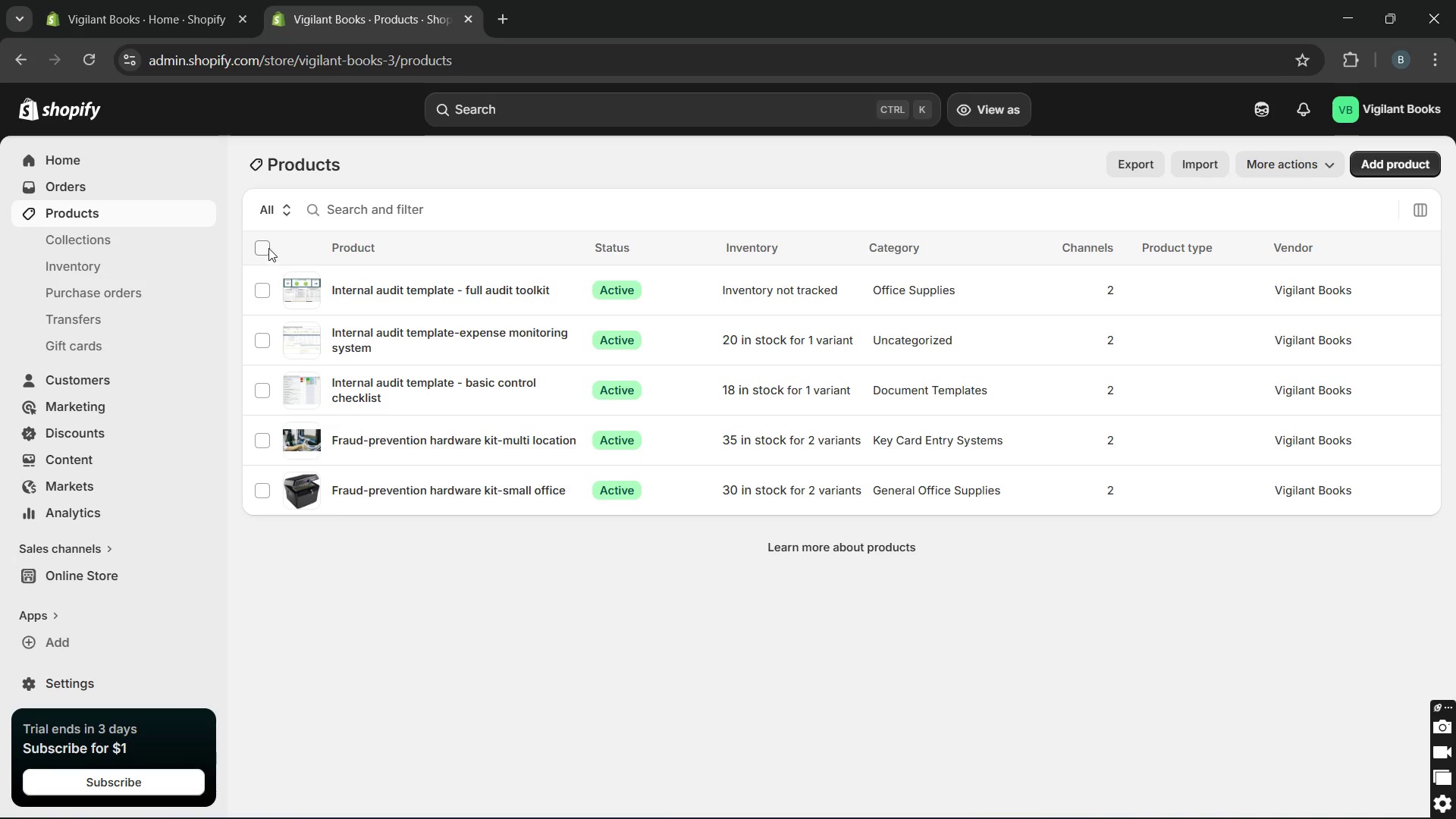 
left_click([268, 248])
 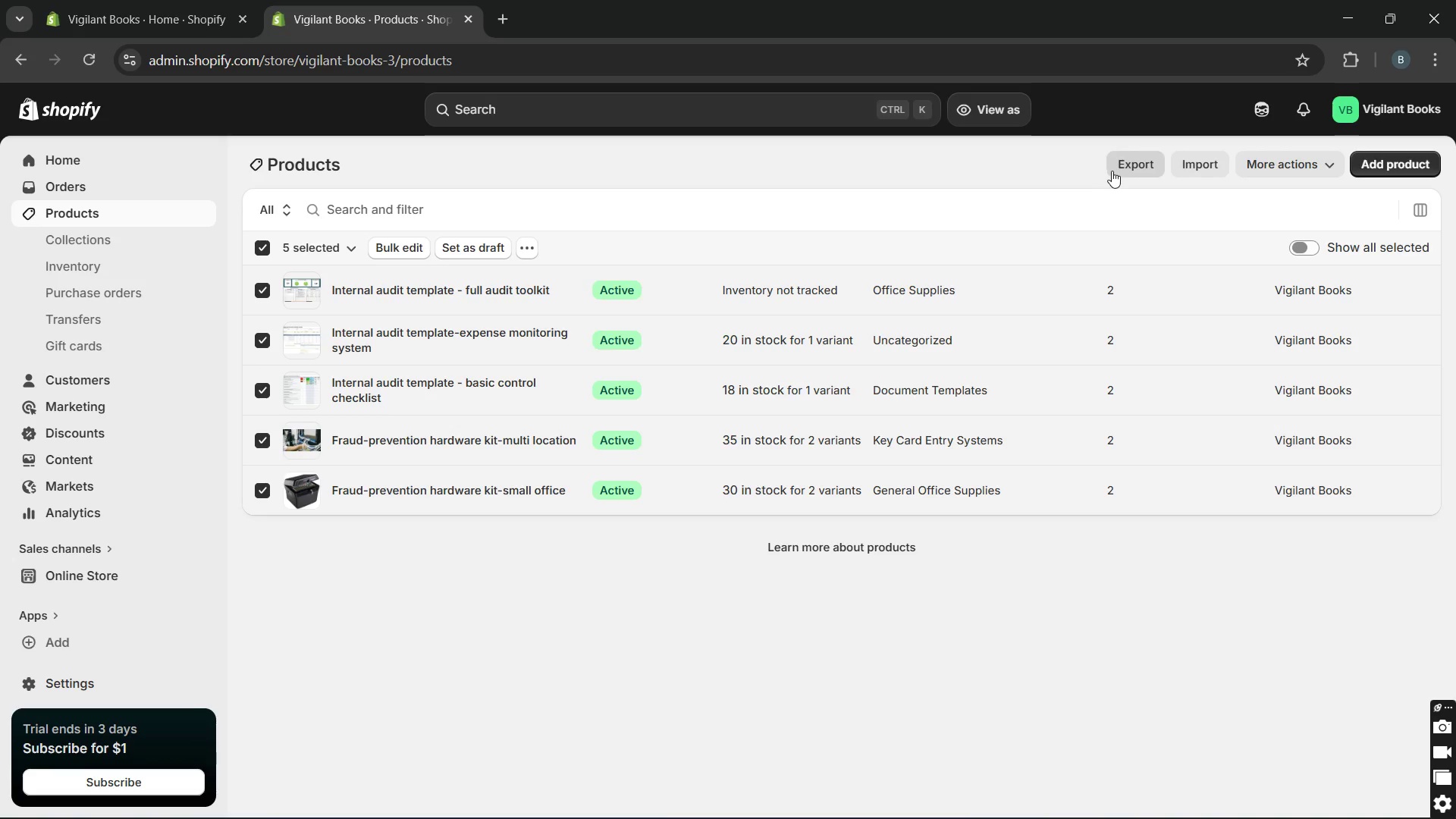 